 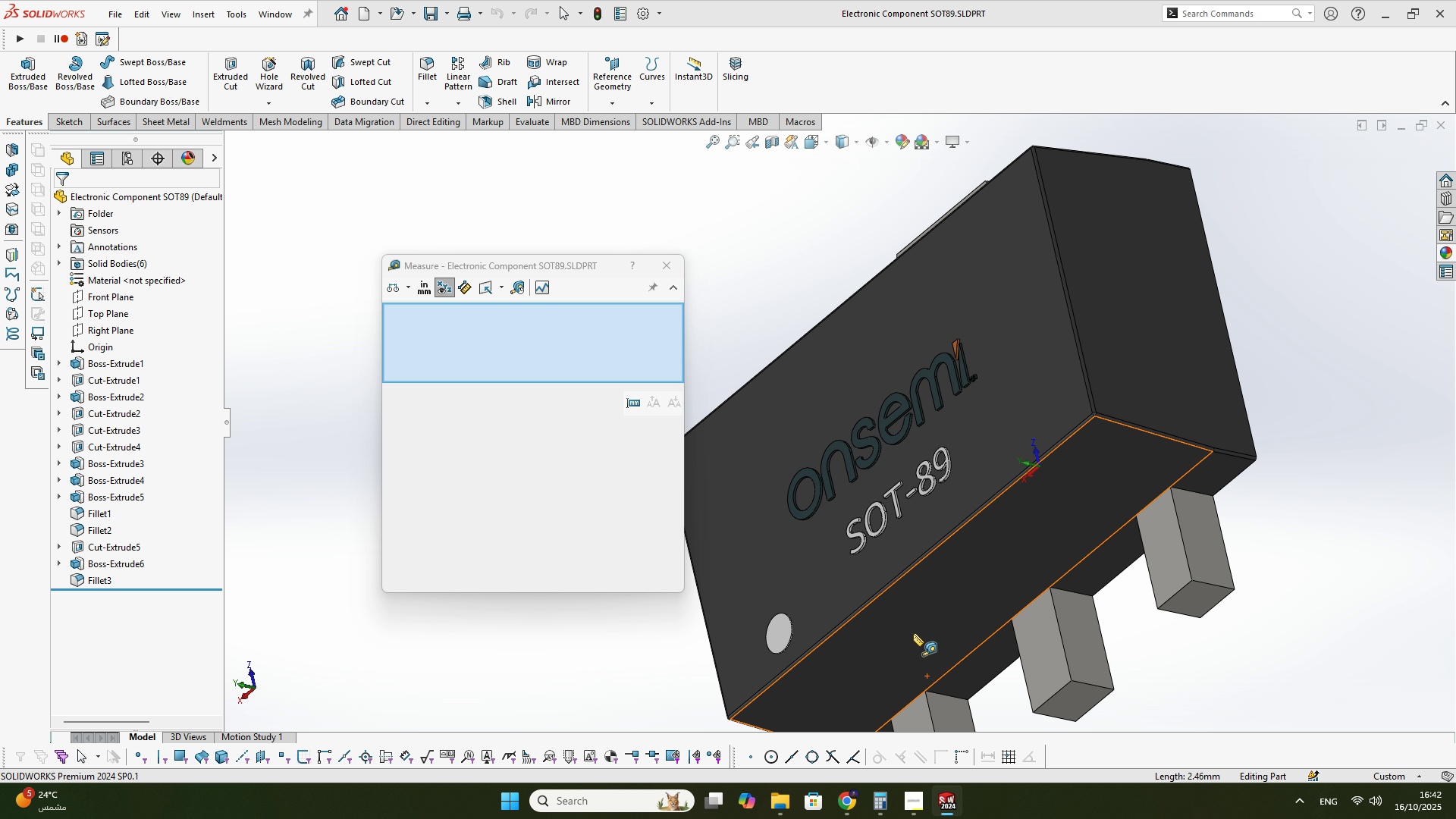 
left_click([1062, 685])
 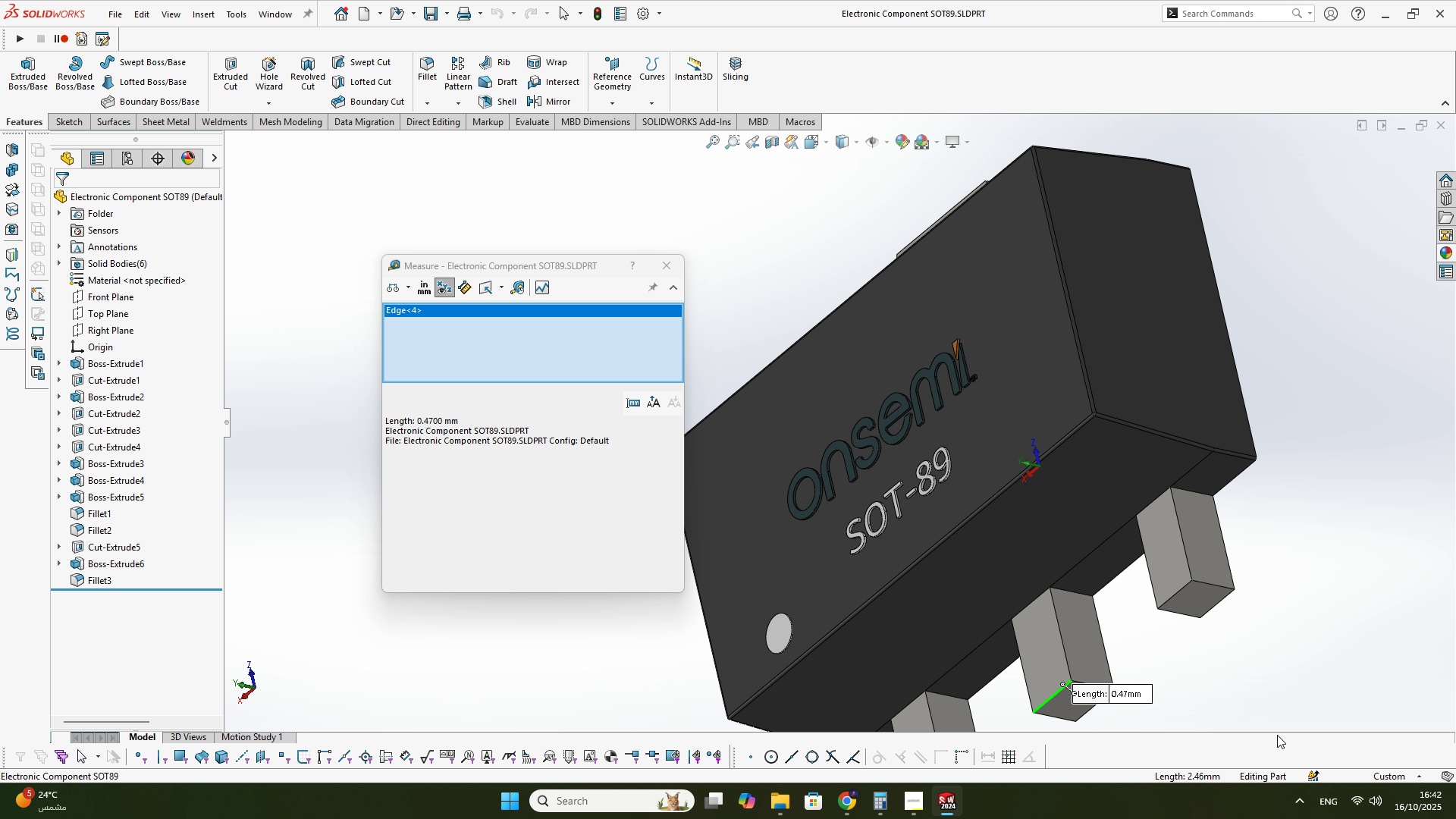 
scroll: coordinate [1202, 646], scroll_direction: up, amount: 3.0
 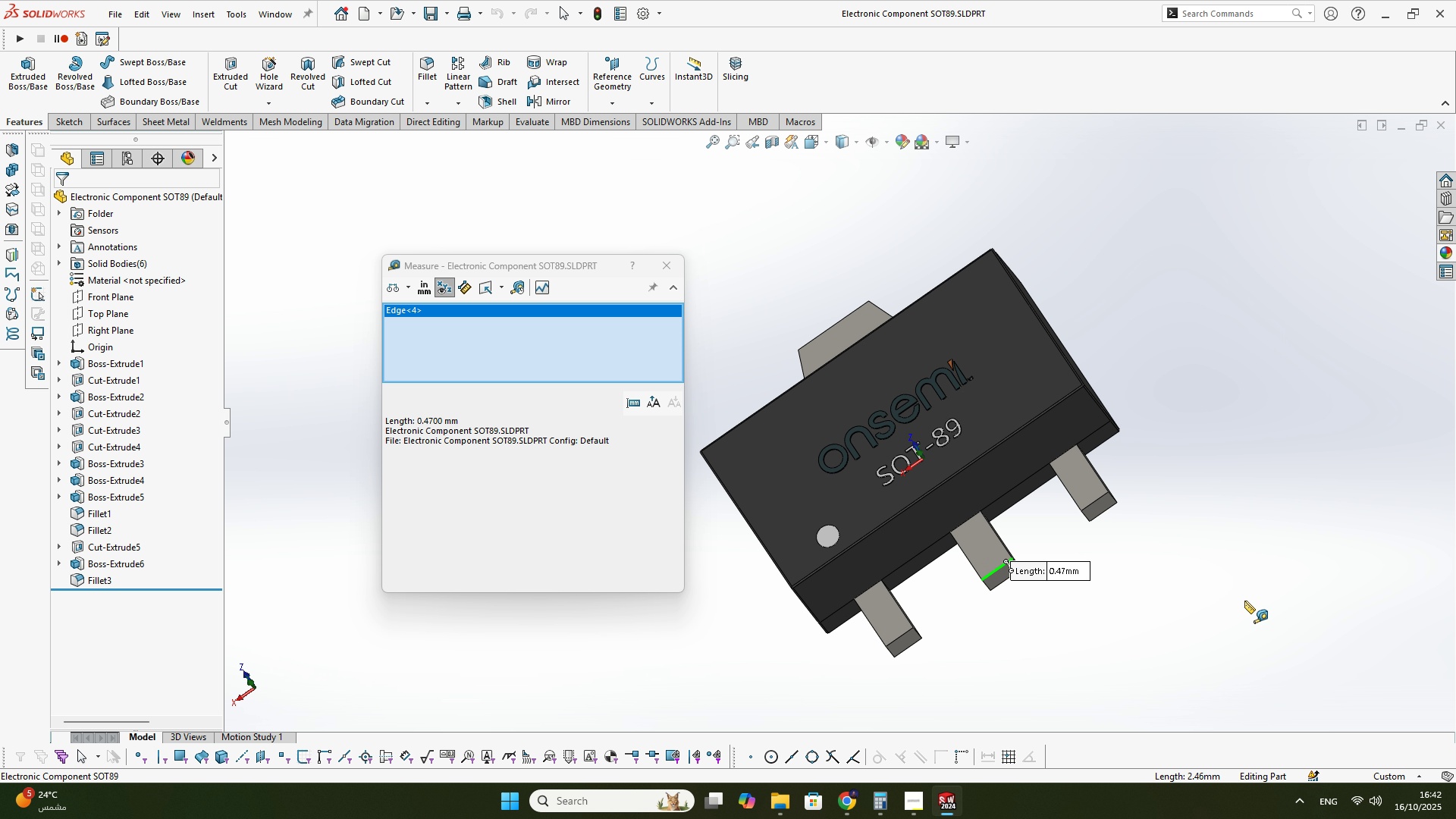 
scroll: coordinate [1057, 567], scroll_direction: down, amount: 3.0
 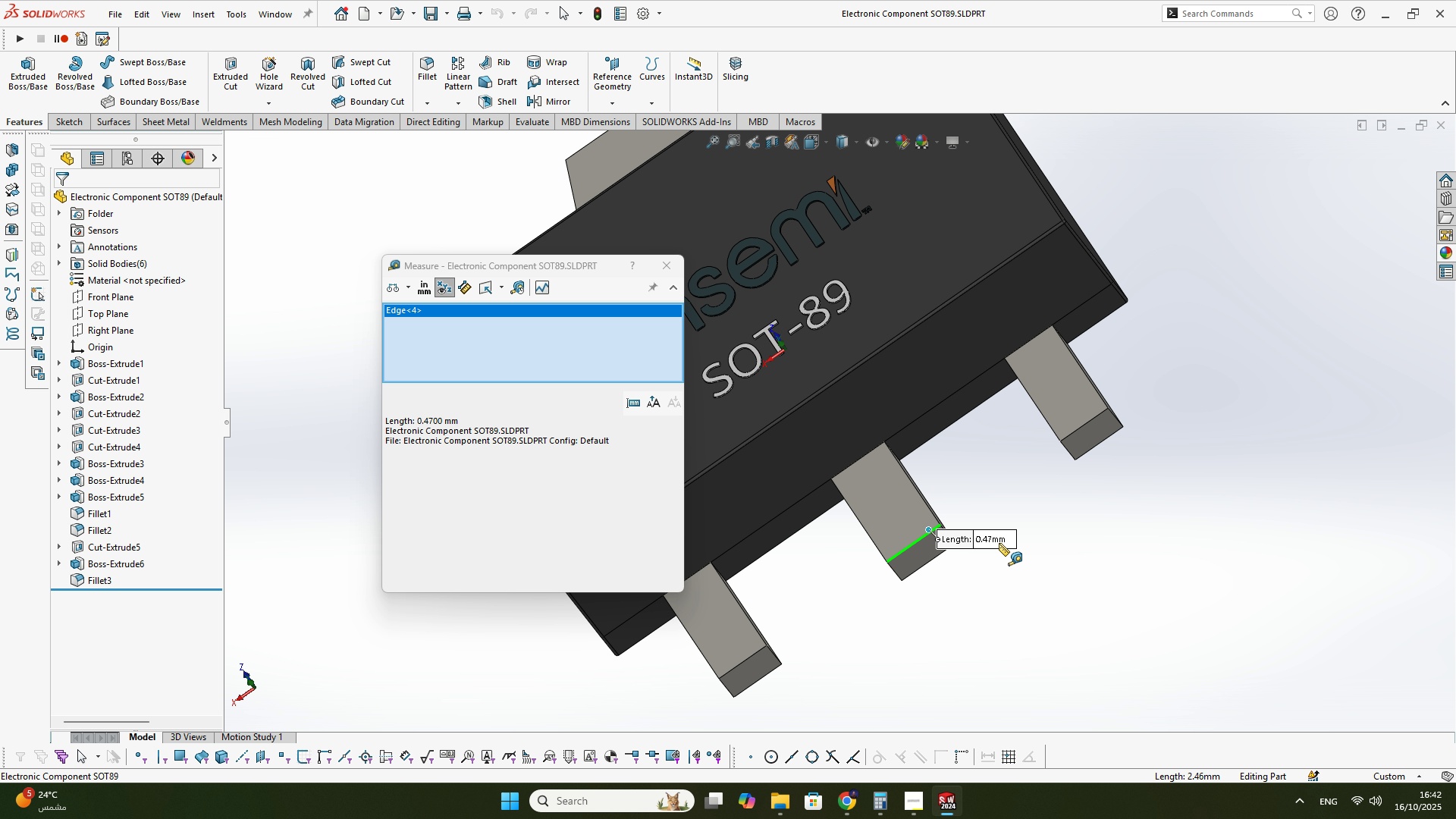 
left_click([999, 579])
 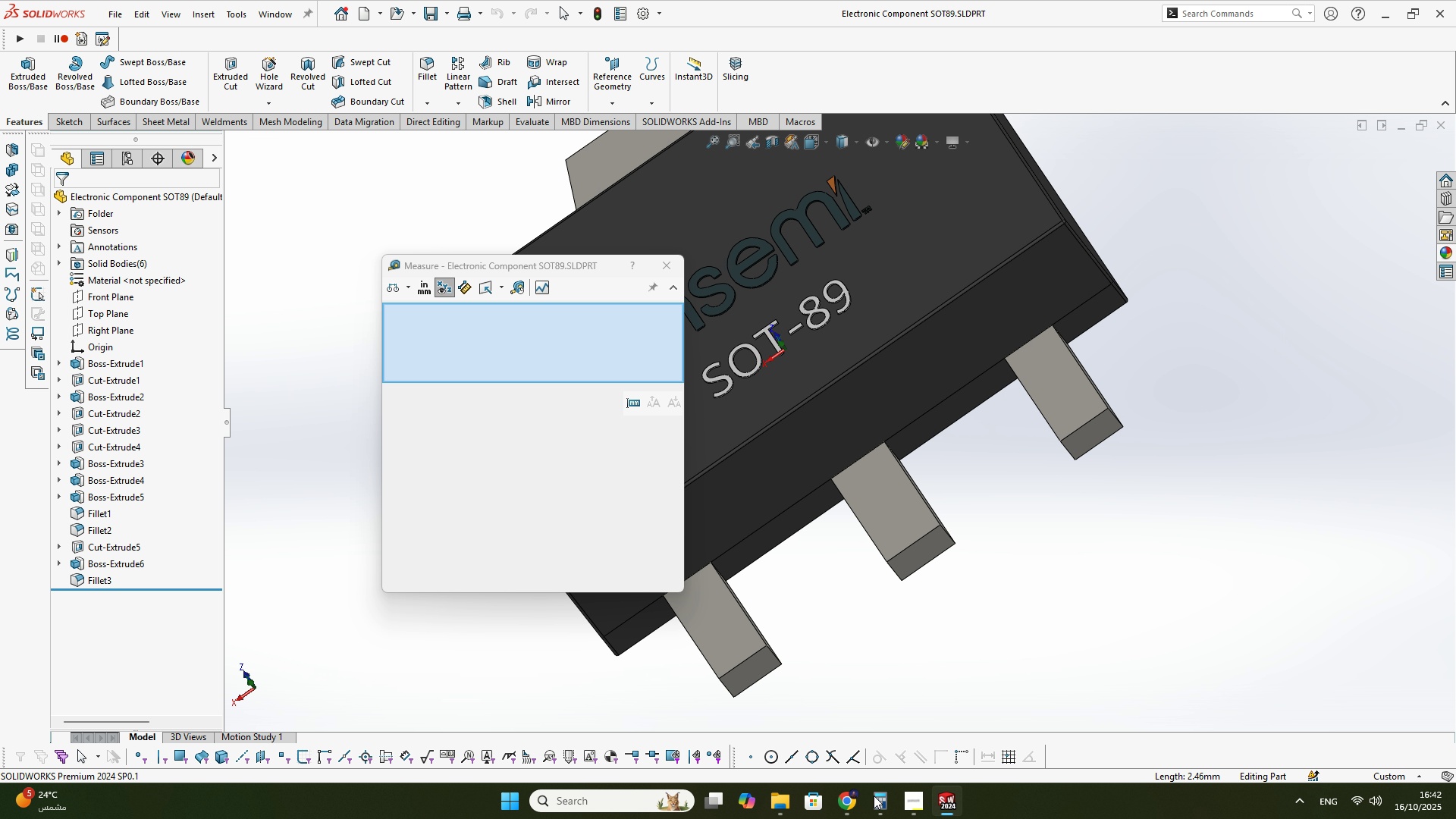 
left_click([874, 795])
 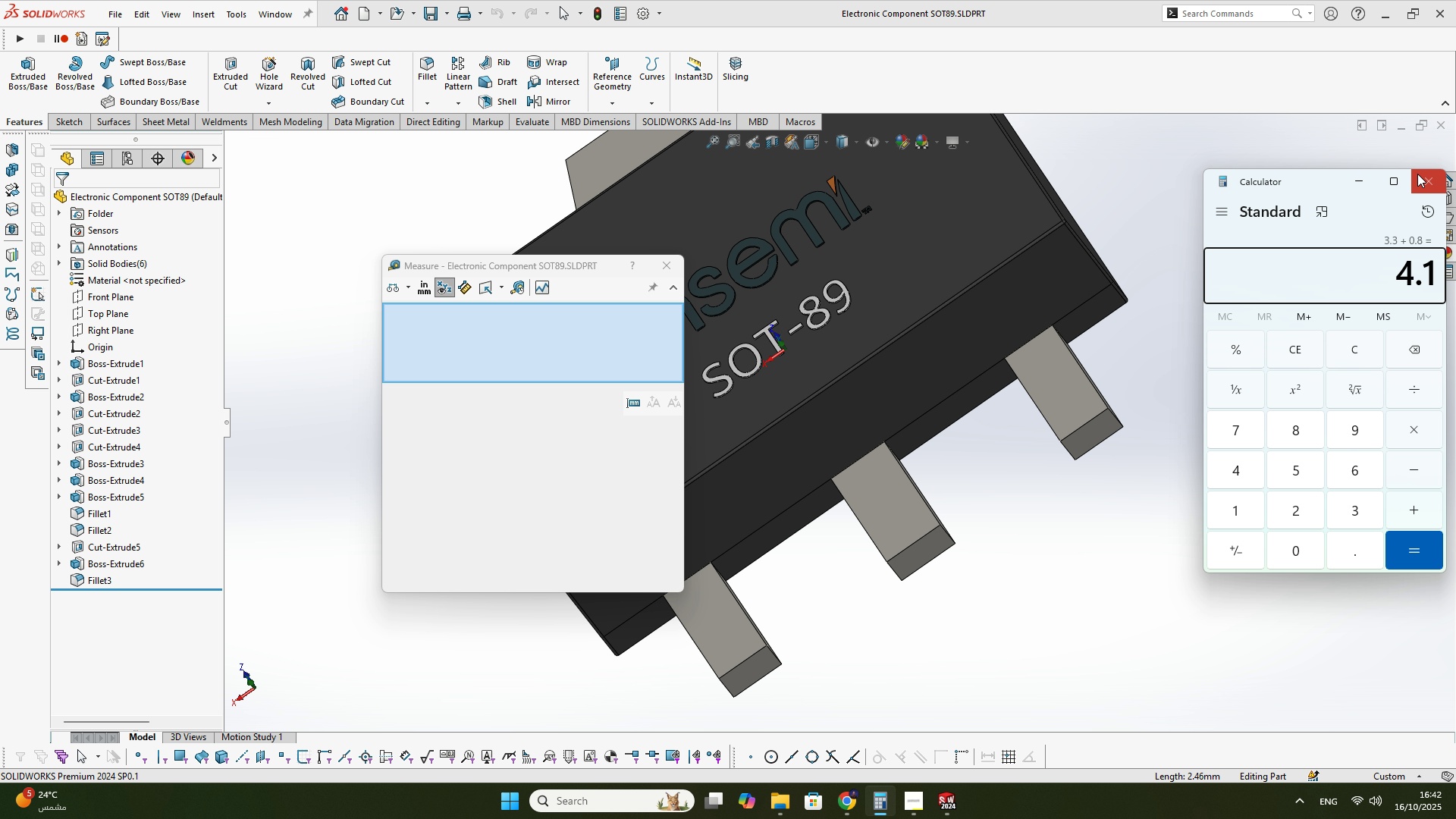 
left_click([1417, 174])
 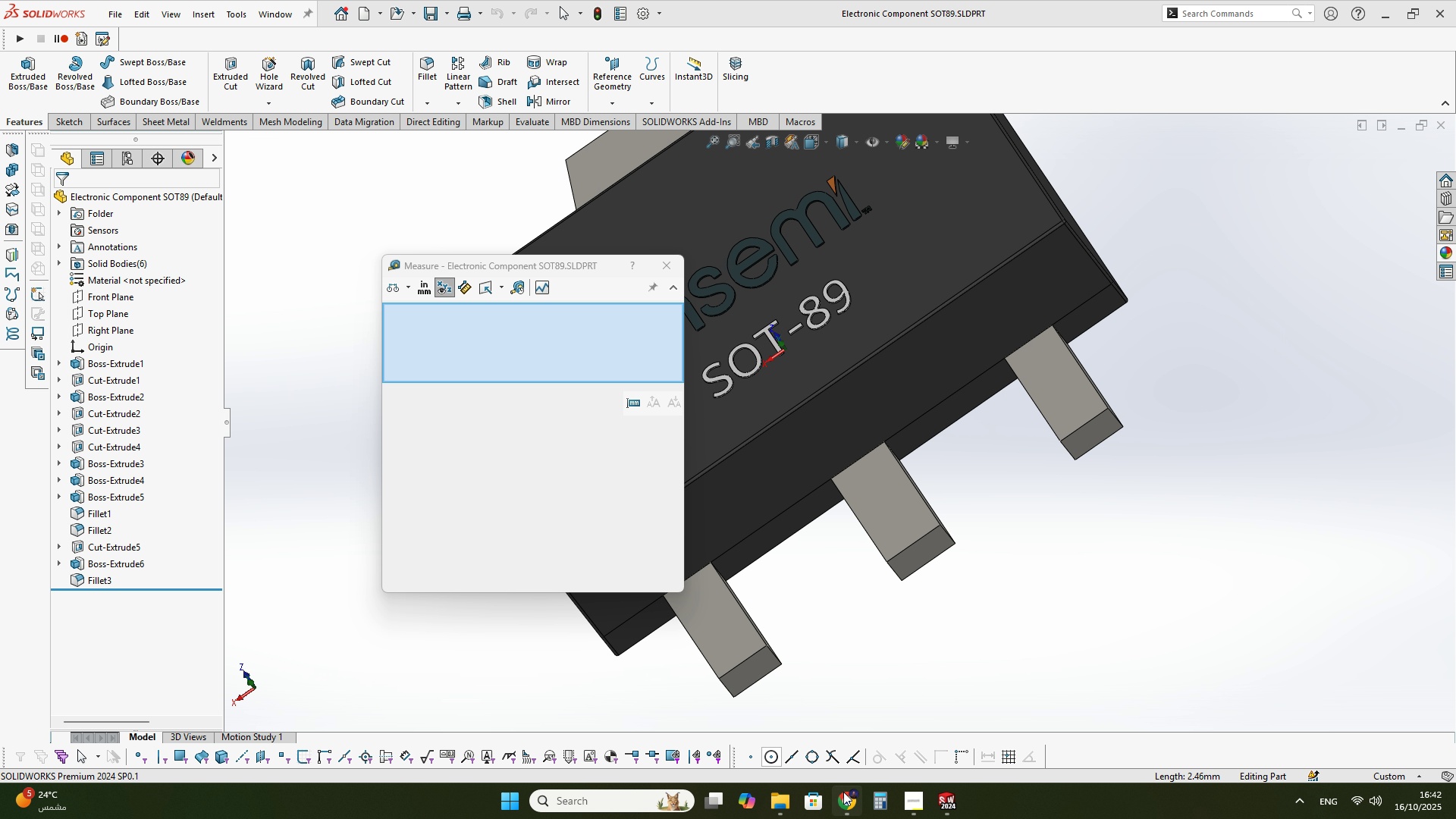 
left_click([846, 793])
 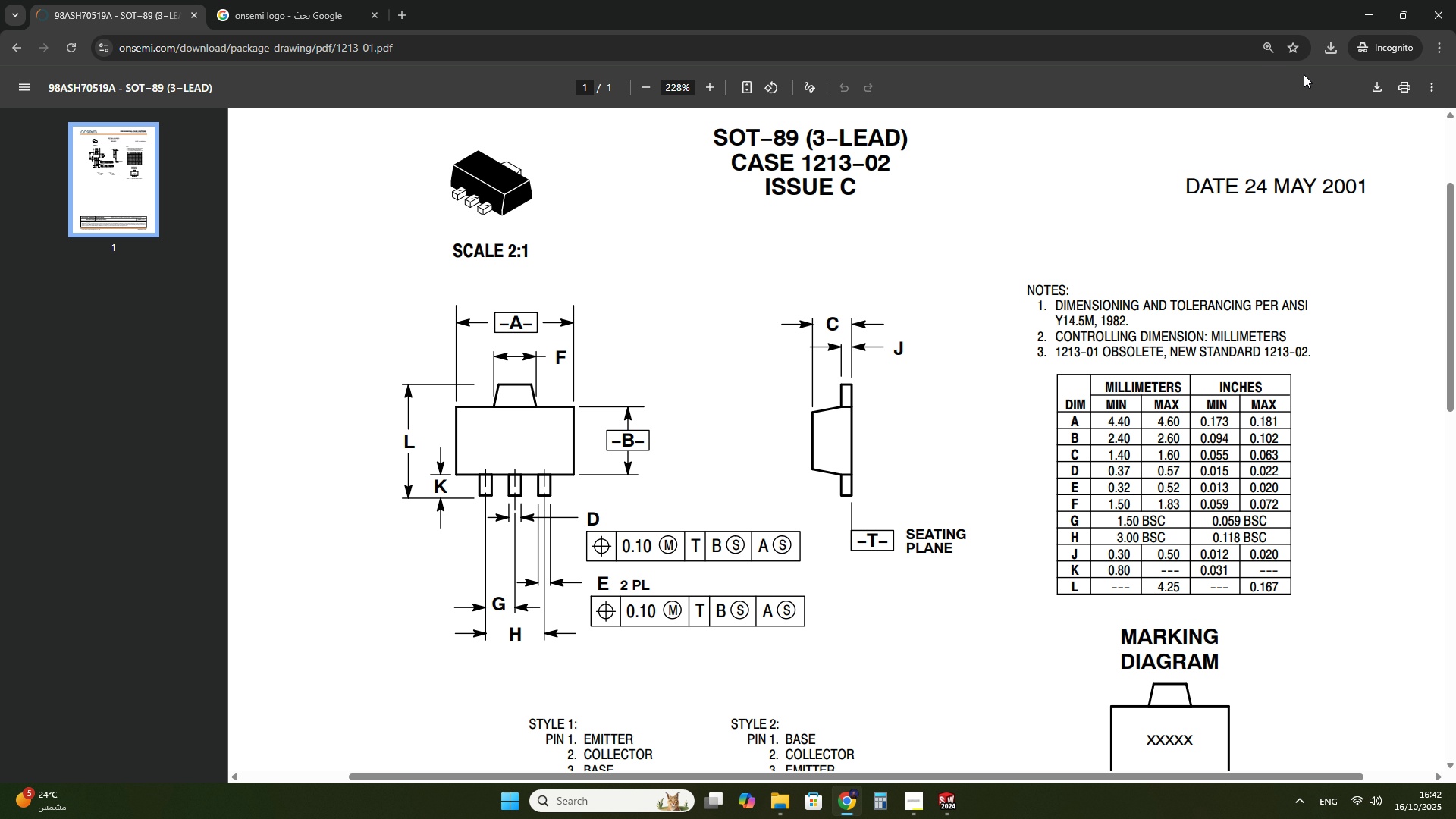 
left_click([1367, 17])
 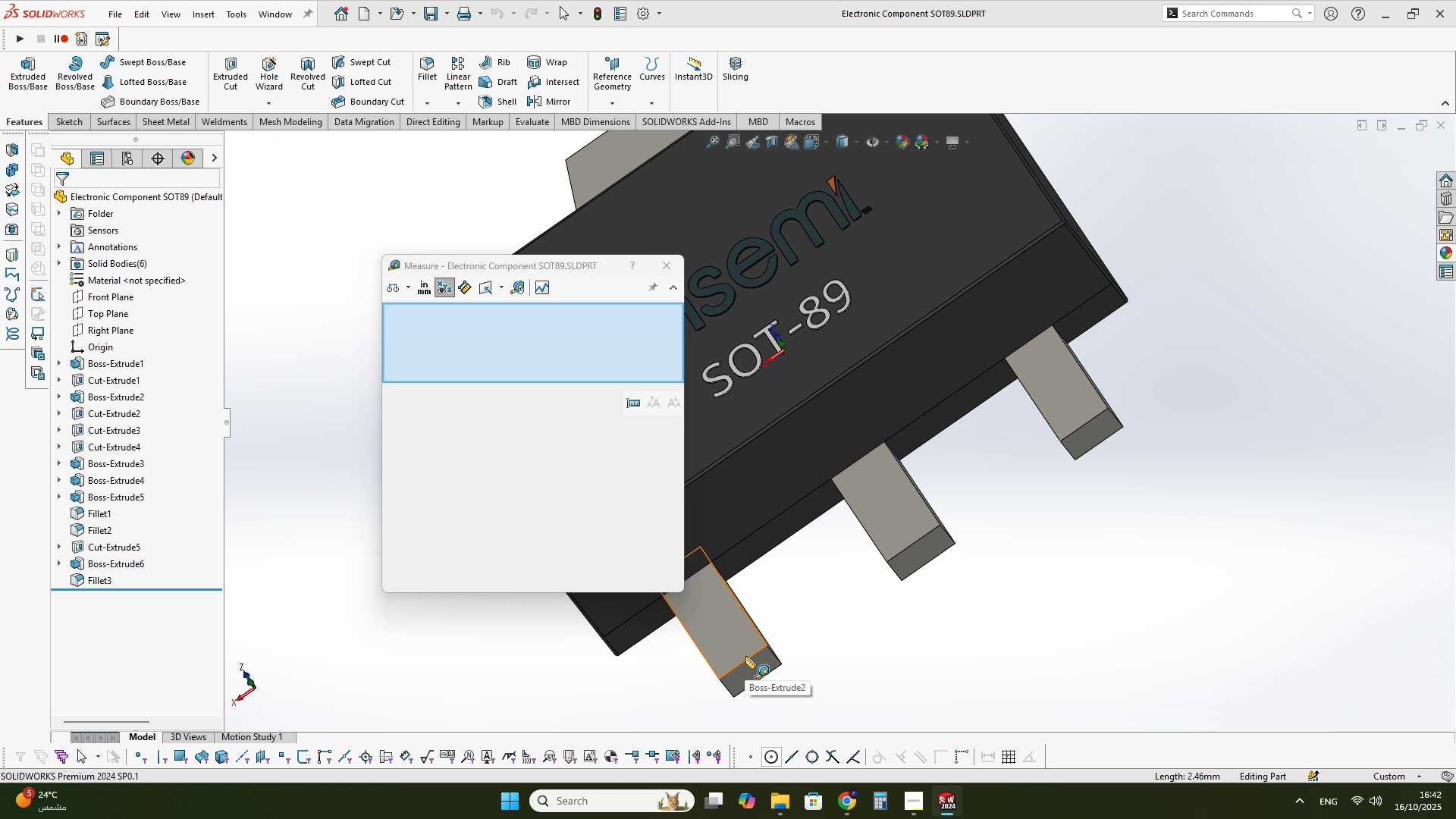 
left_click([752, 654])
 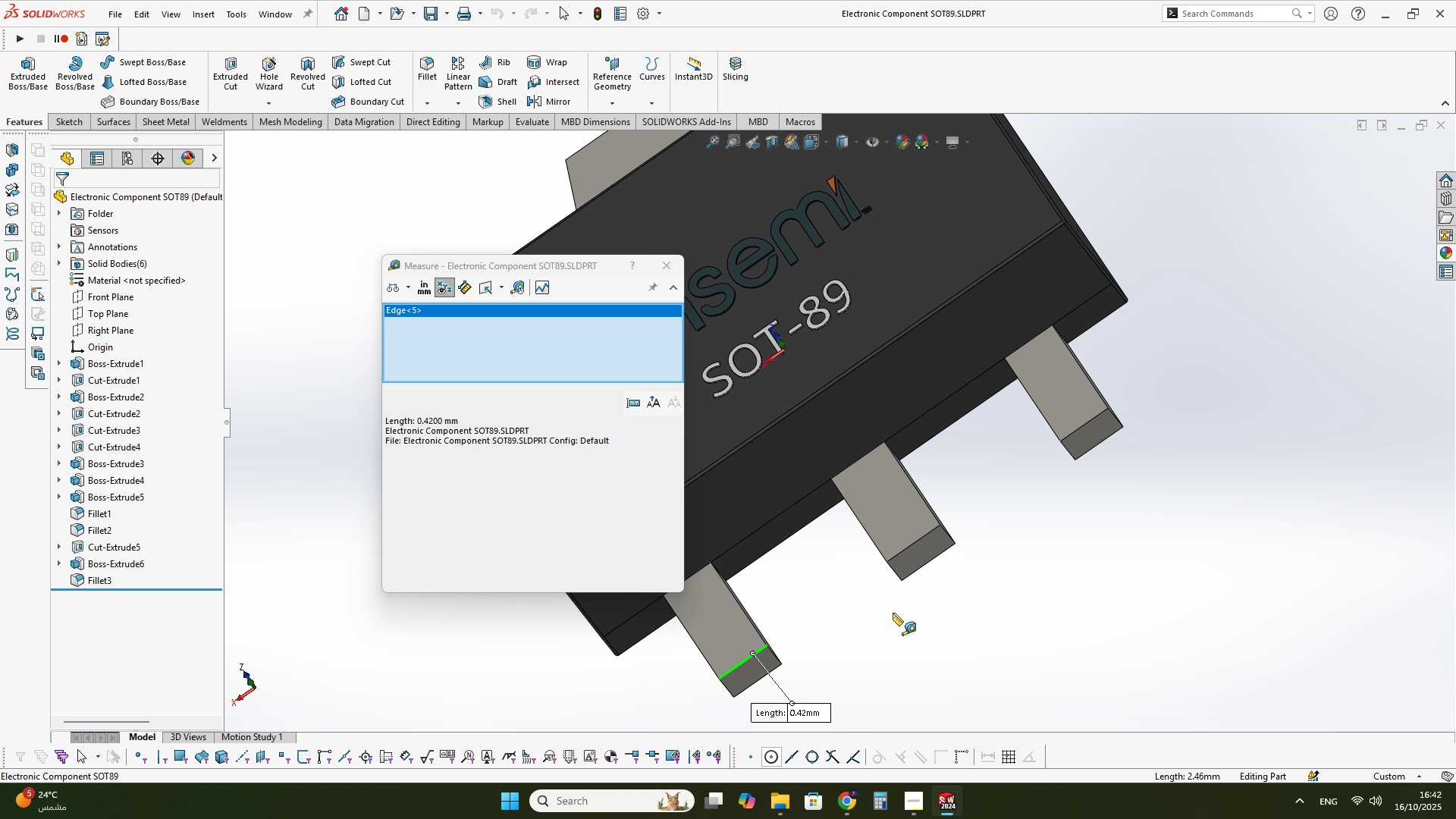 
left_click([893, 613])
 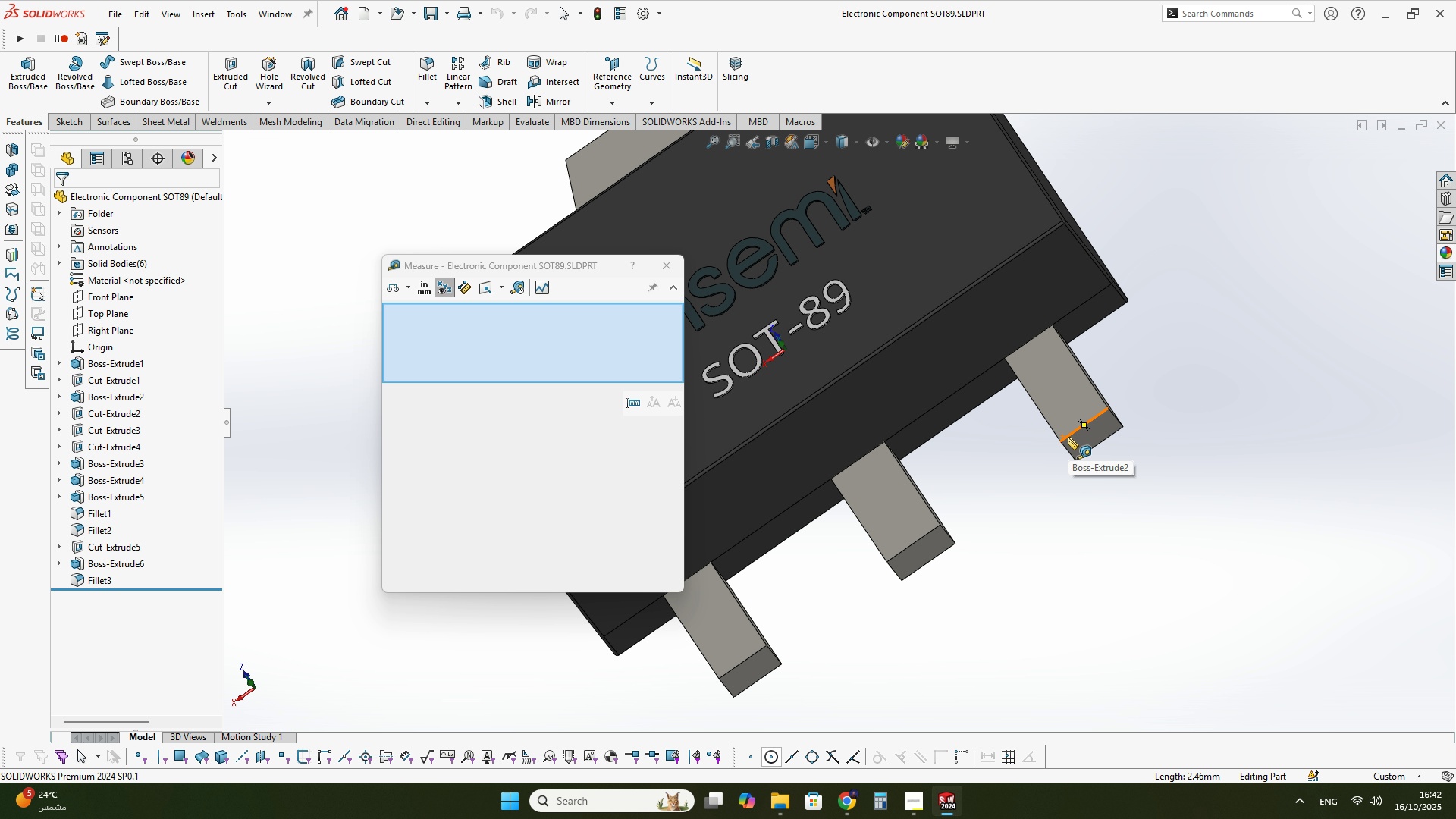 
left_click([1068, 437])
 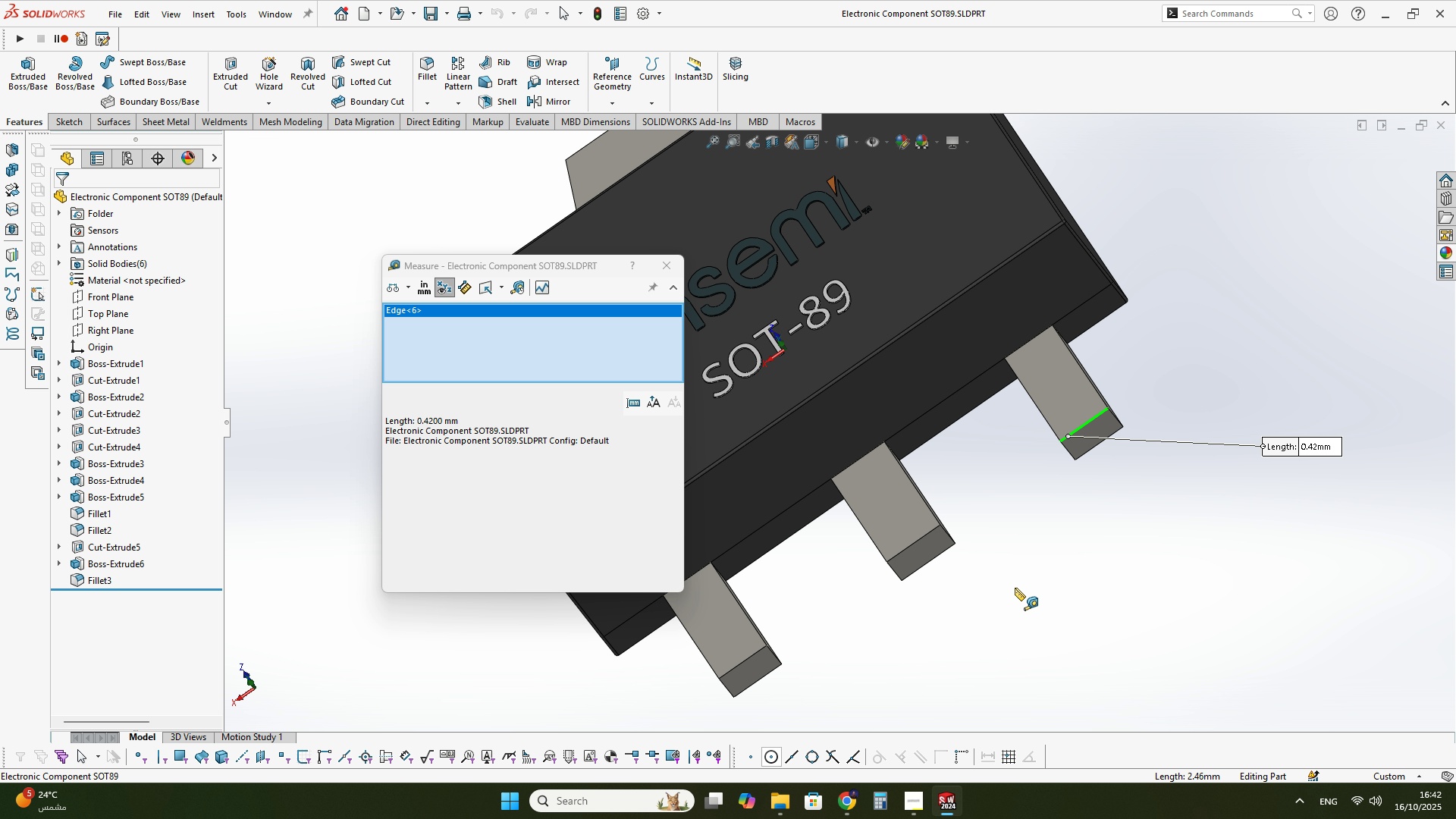 
left_click([1015, 588])
 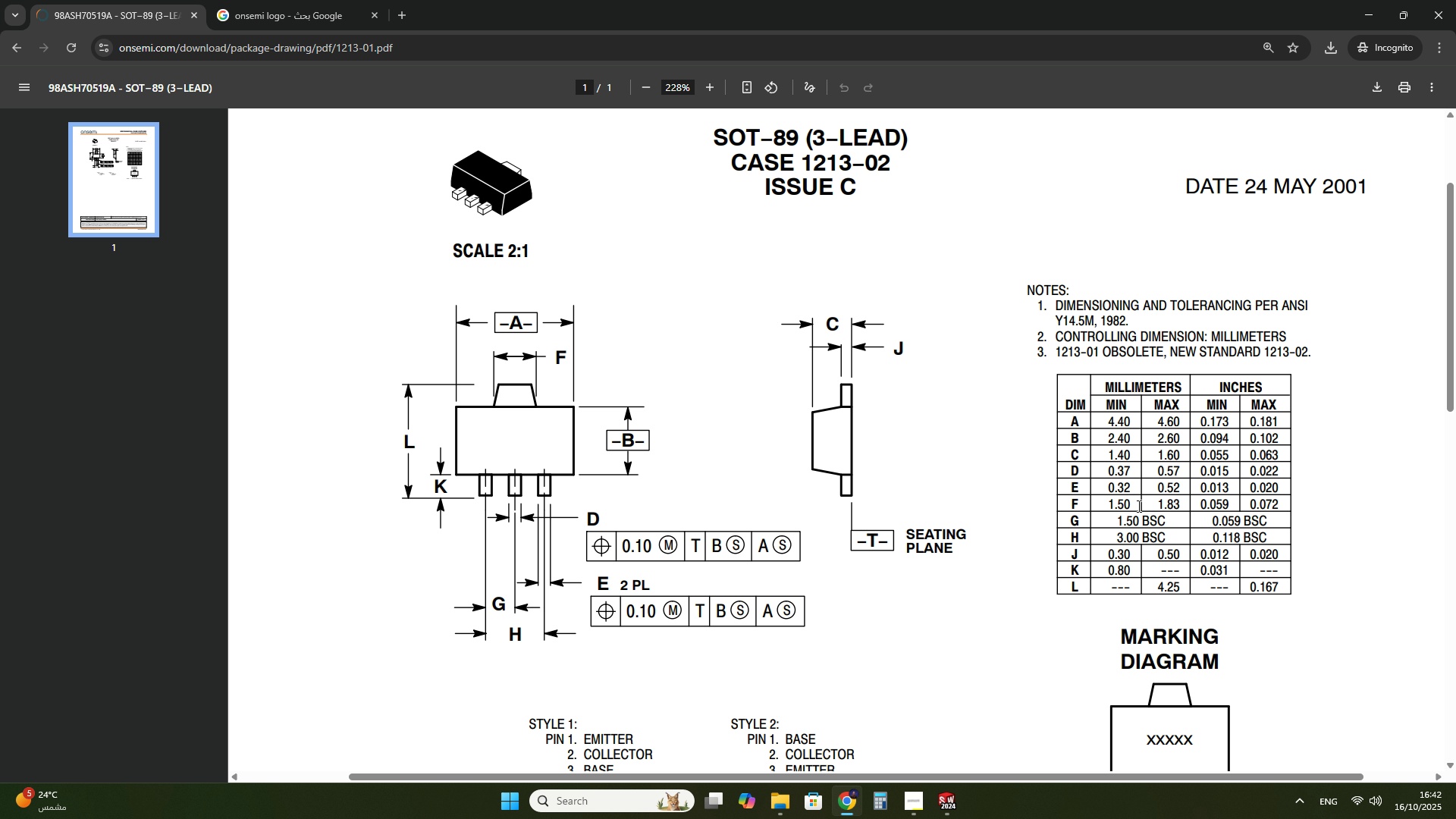 
wait(7.26)
 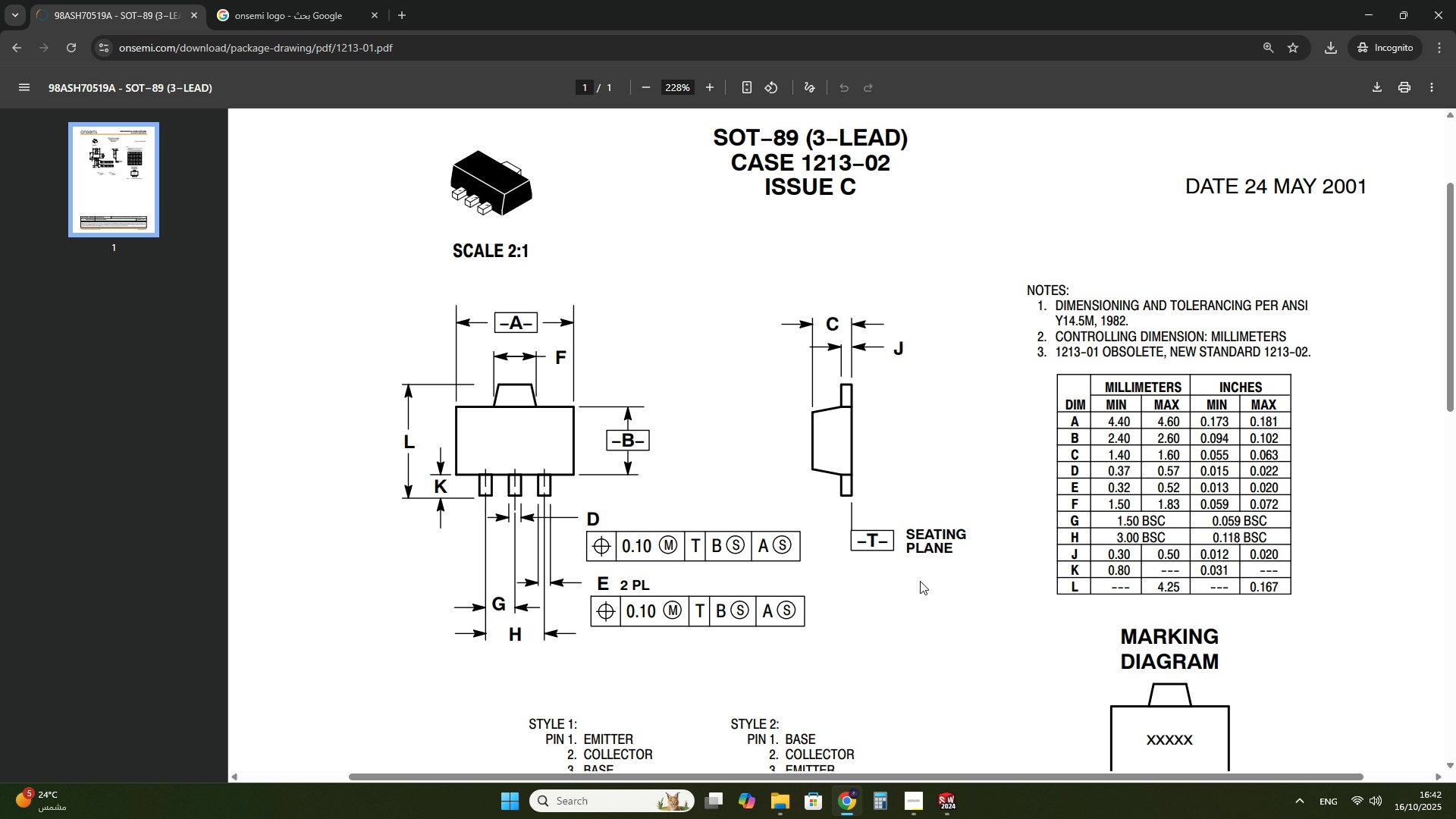 
left_click([886, 800])
 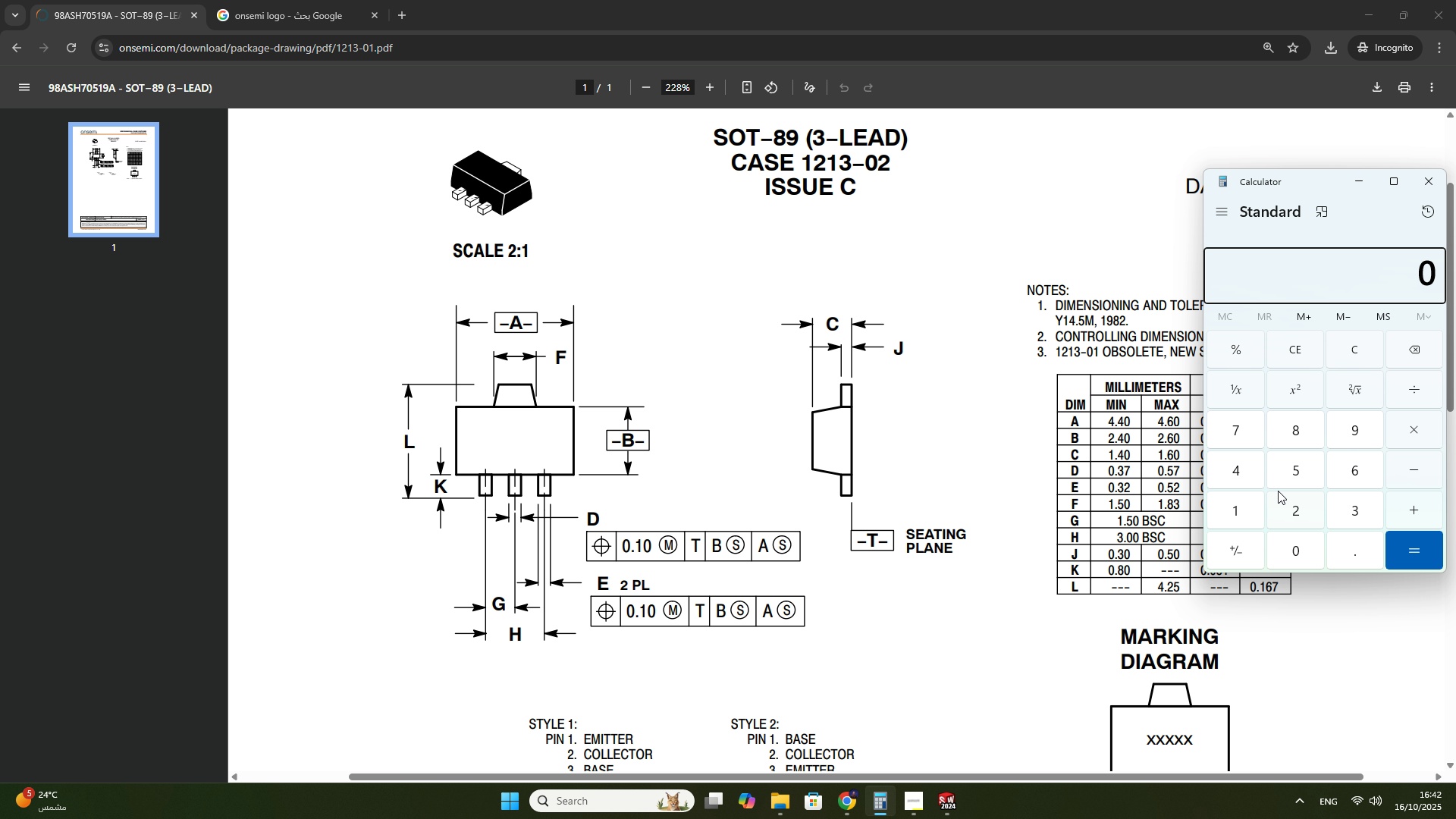 
key(Numpad1)
 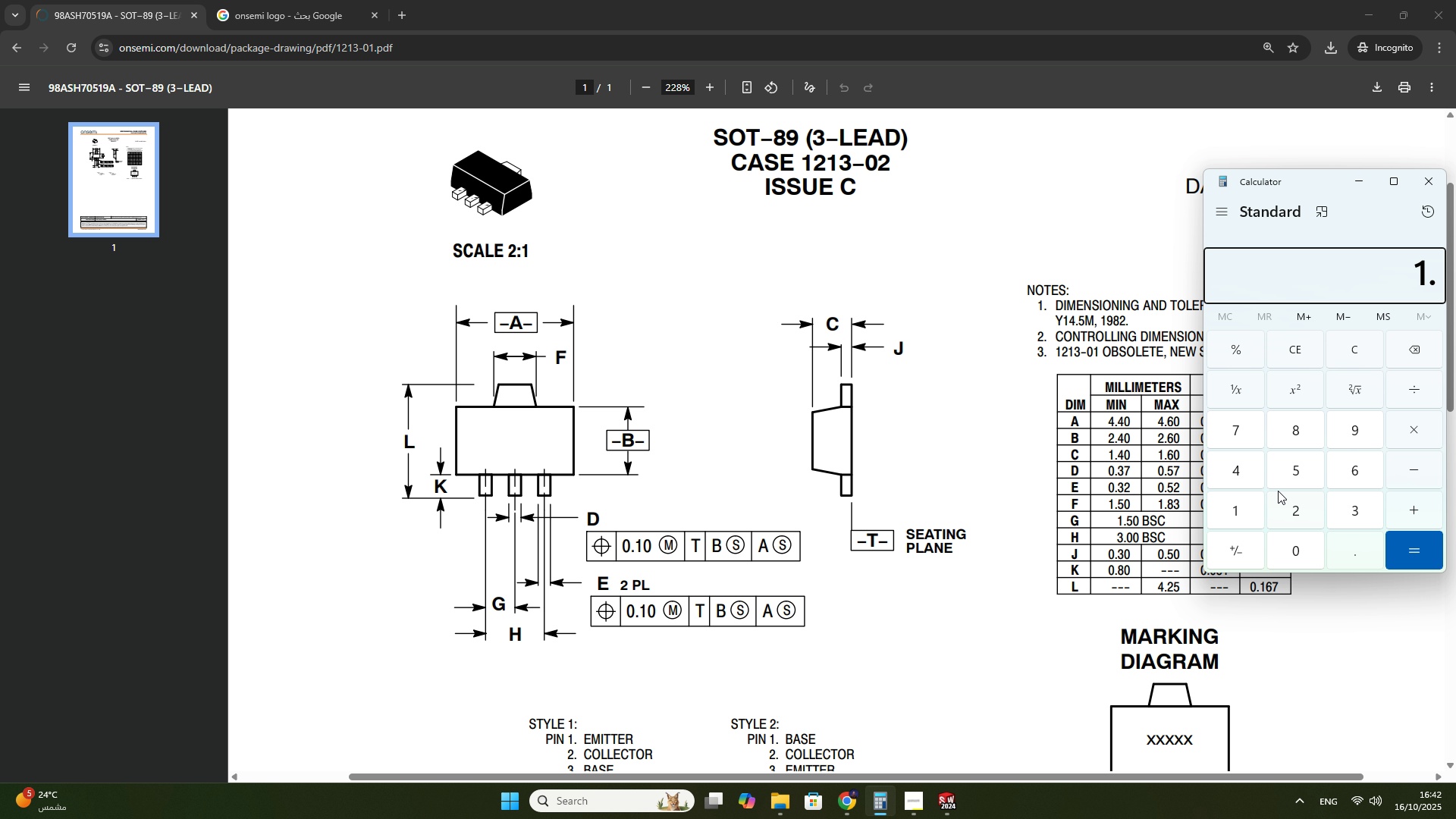 
key(NumpadDecimal)
 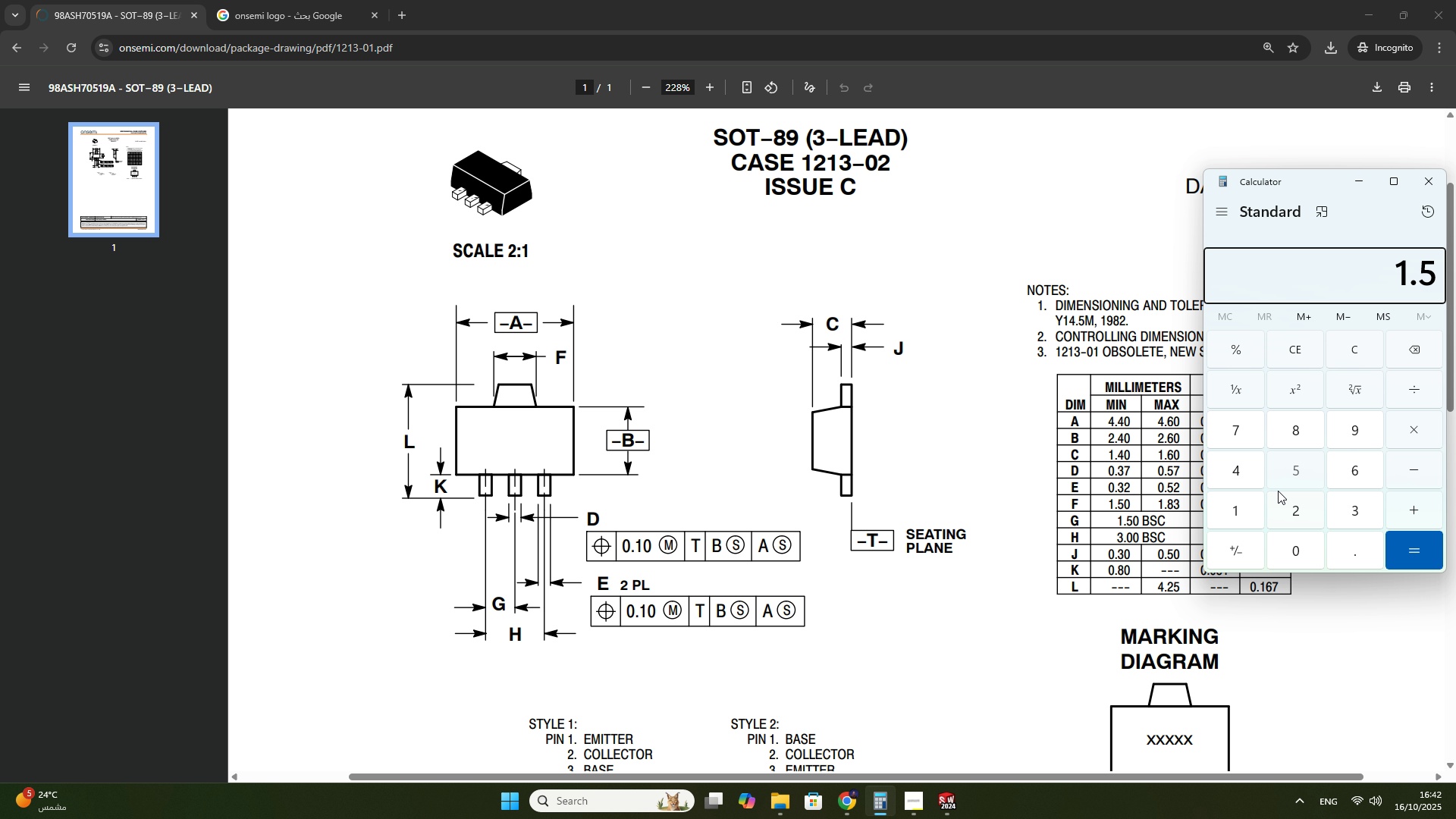 
key(Numpad5)
 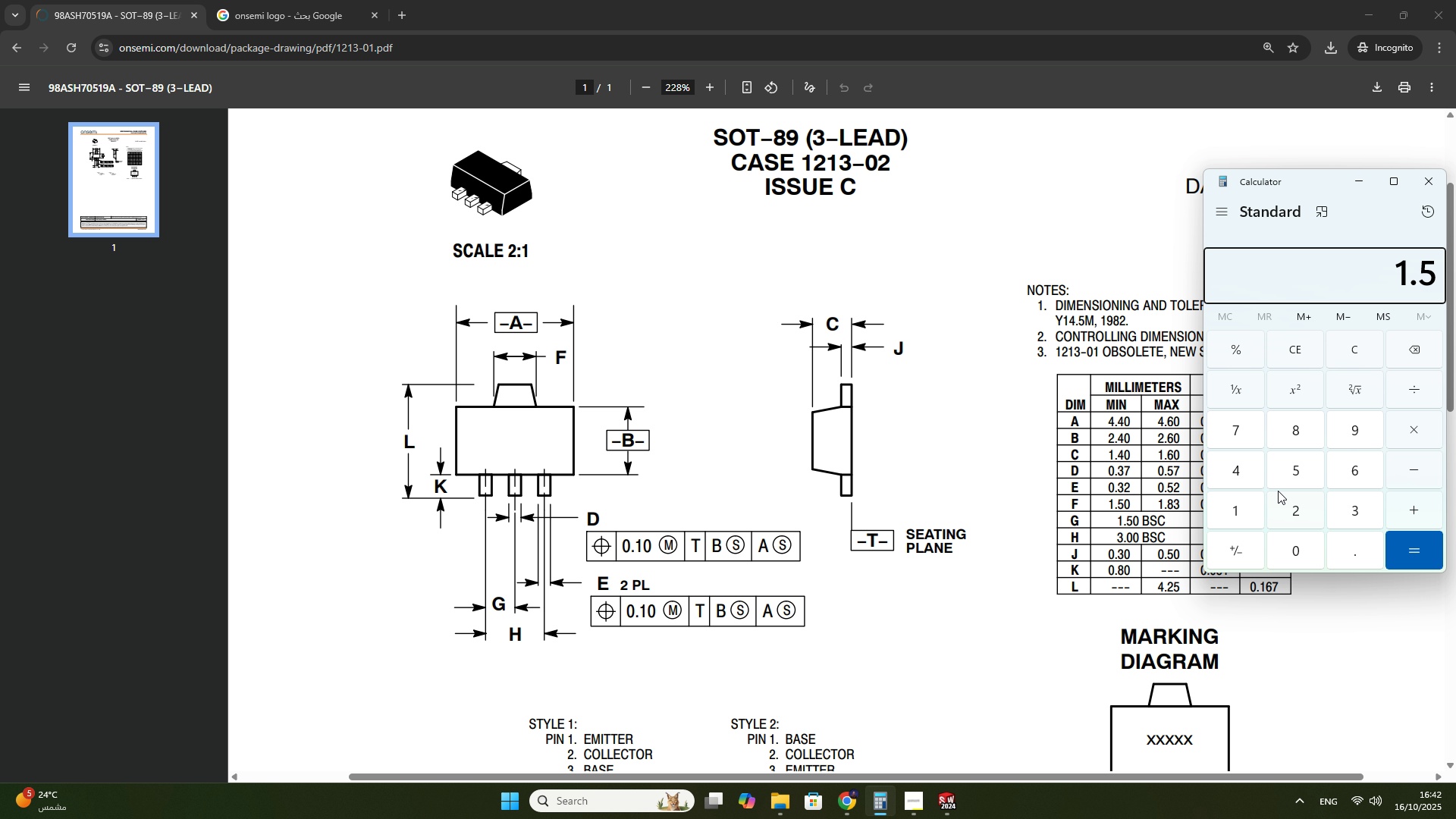 
key(Shift+Equal)
 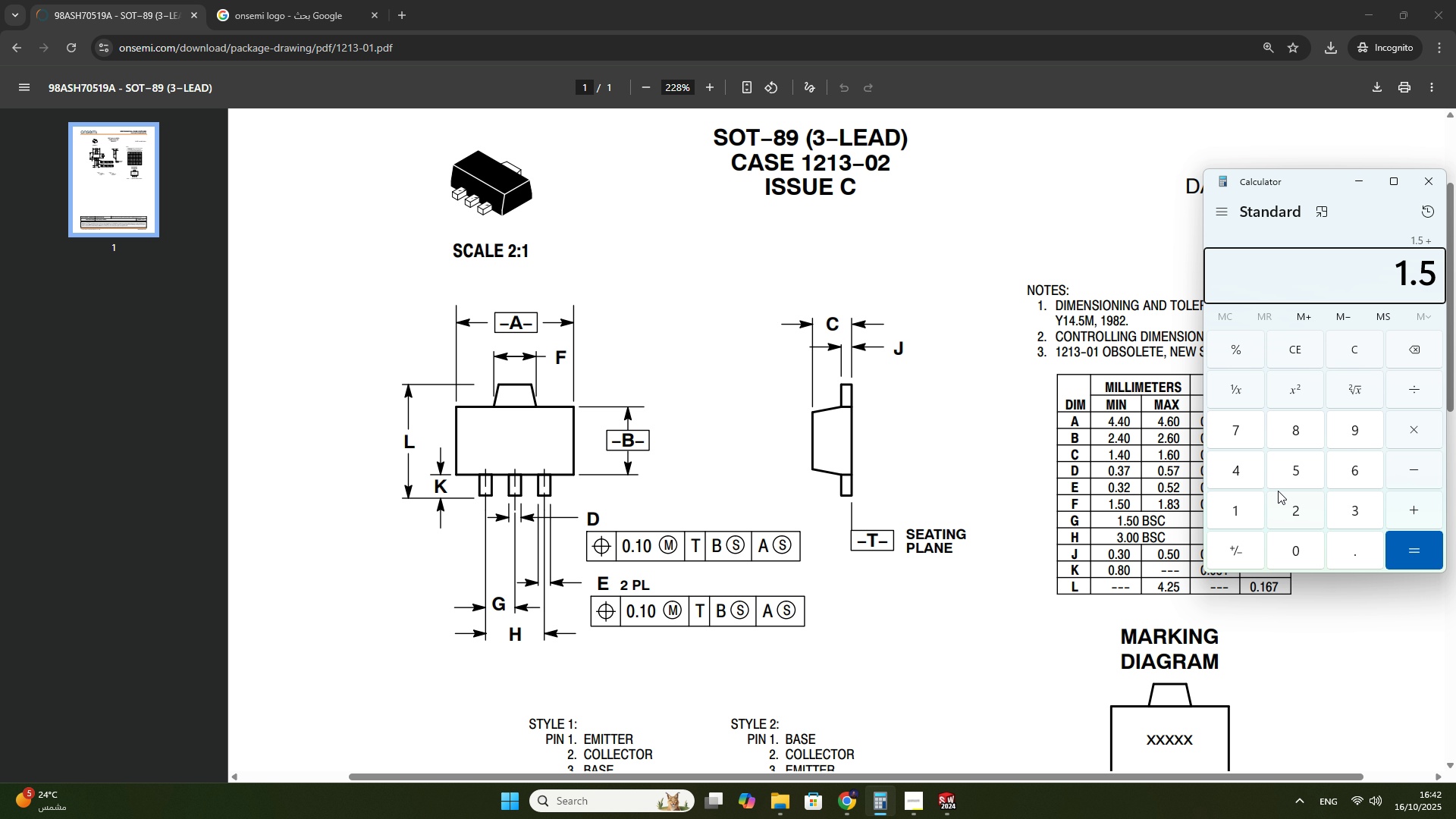 
key(Numpad1)
 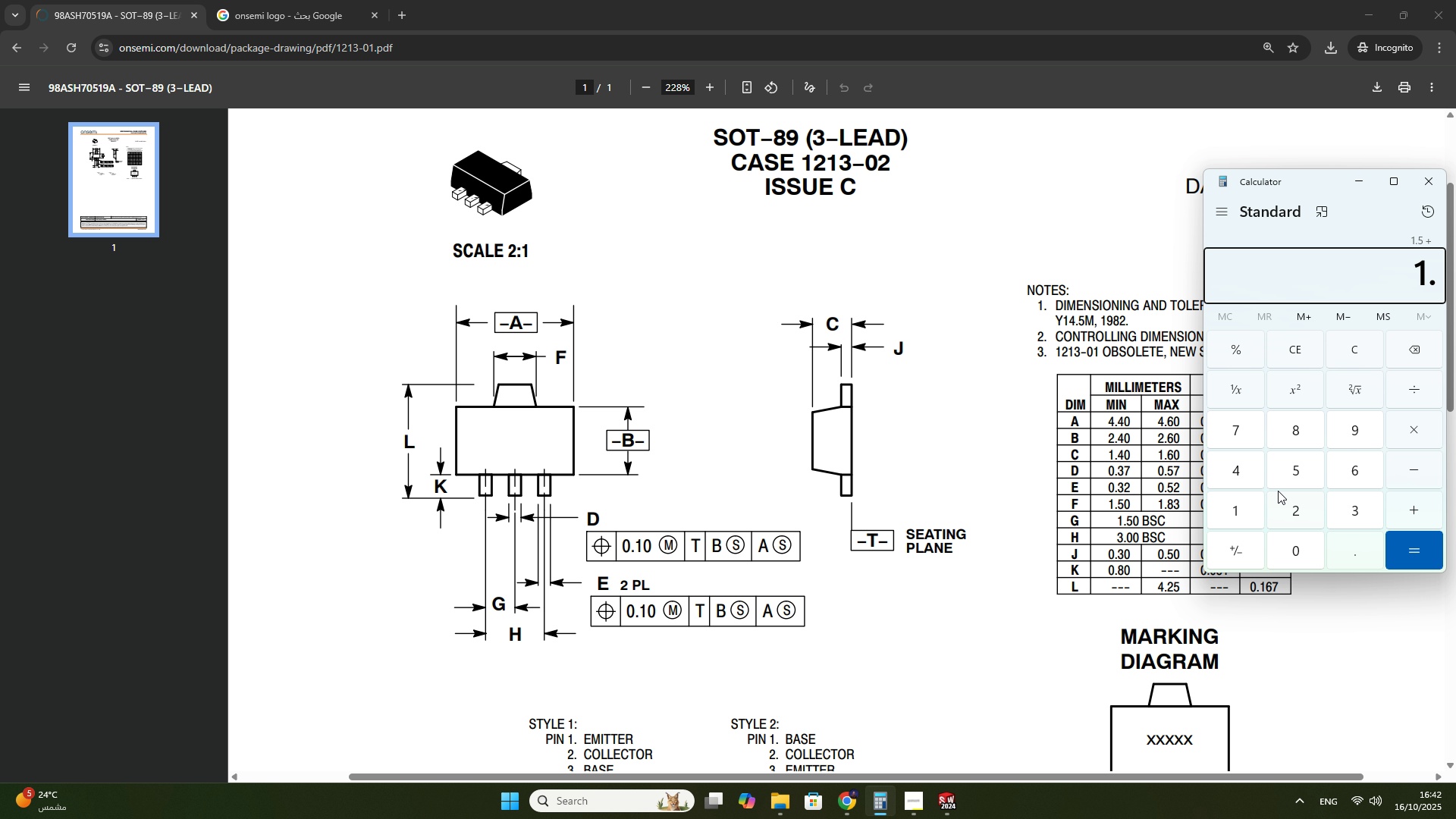 
key(NumpadDecimal)
 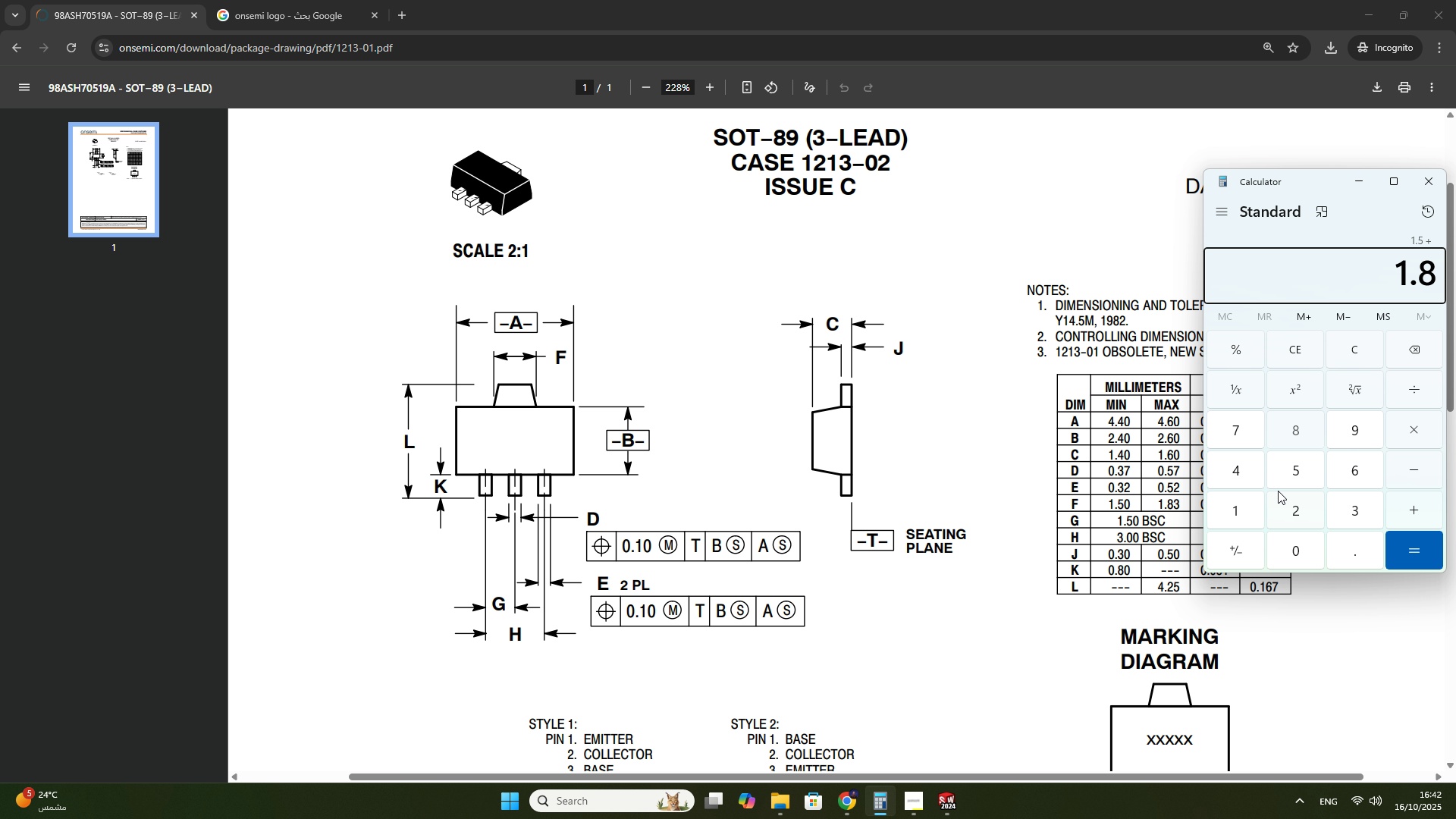 
key(Numpad8)
 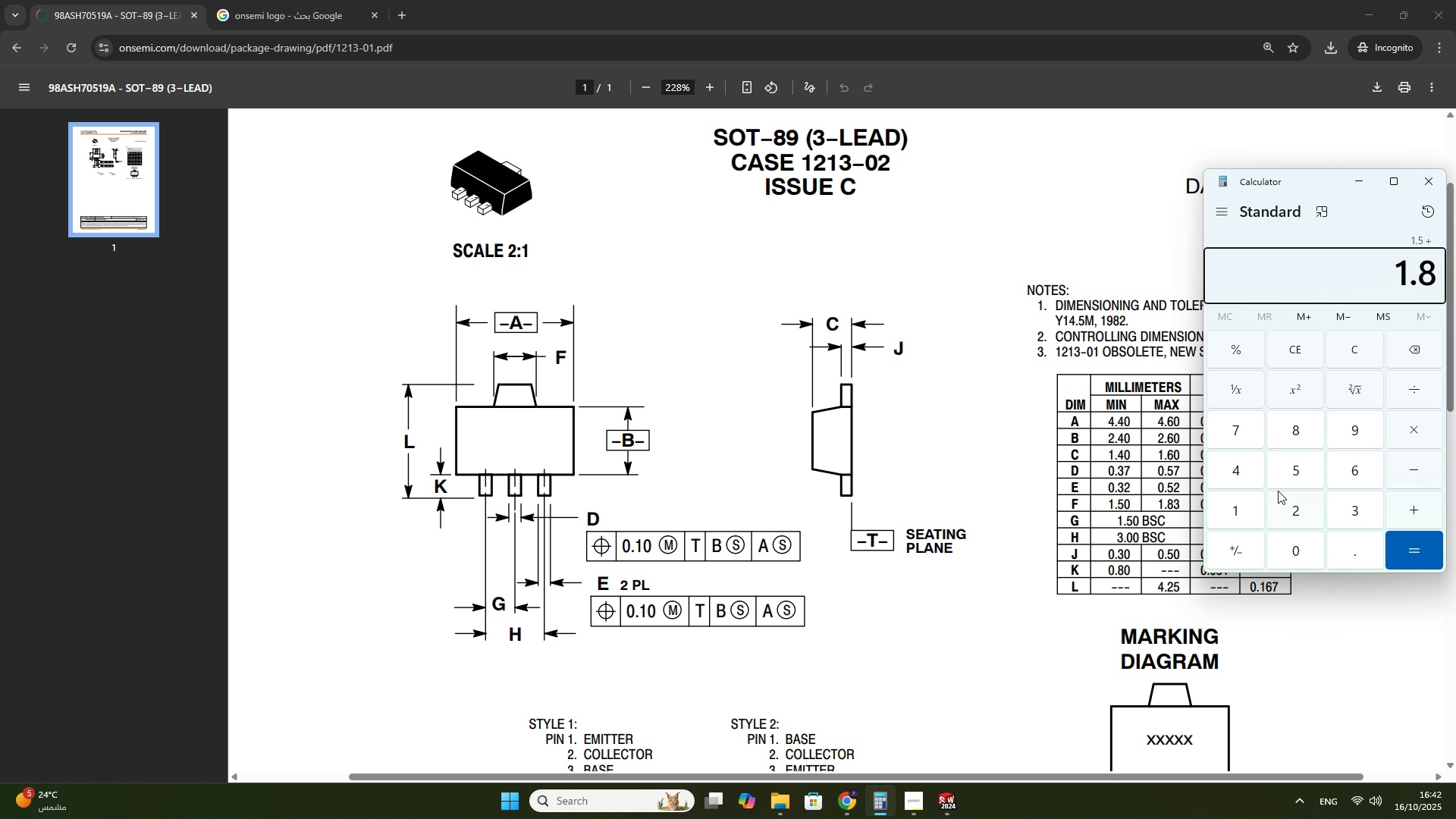 
key(Numpad3)
 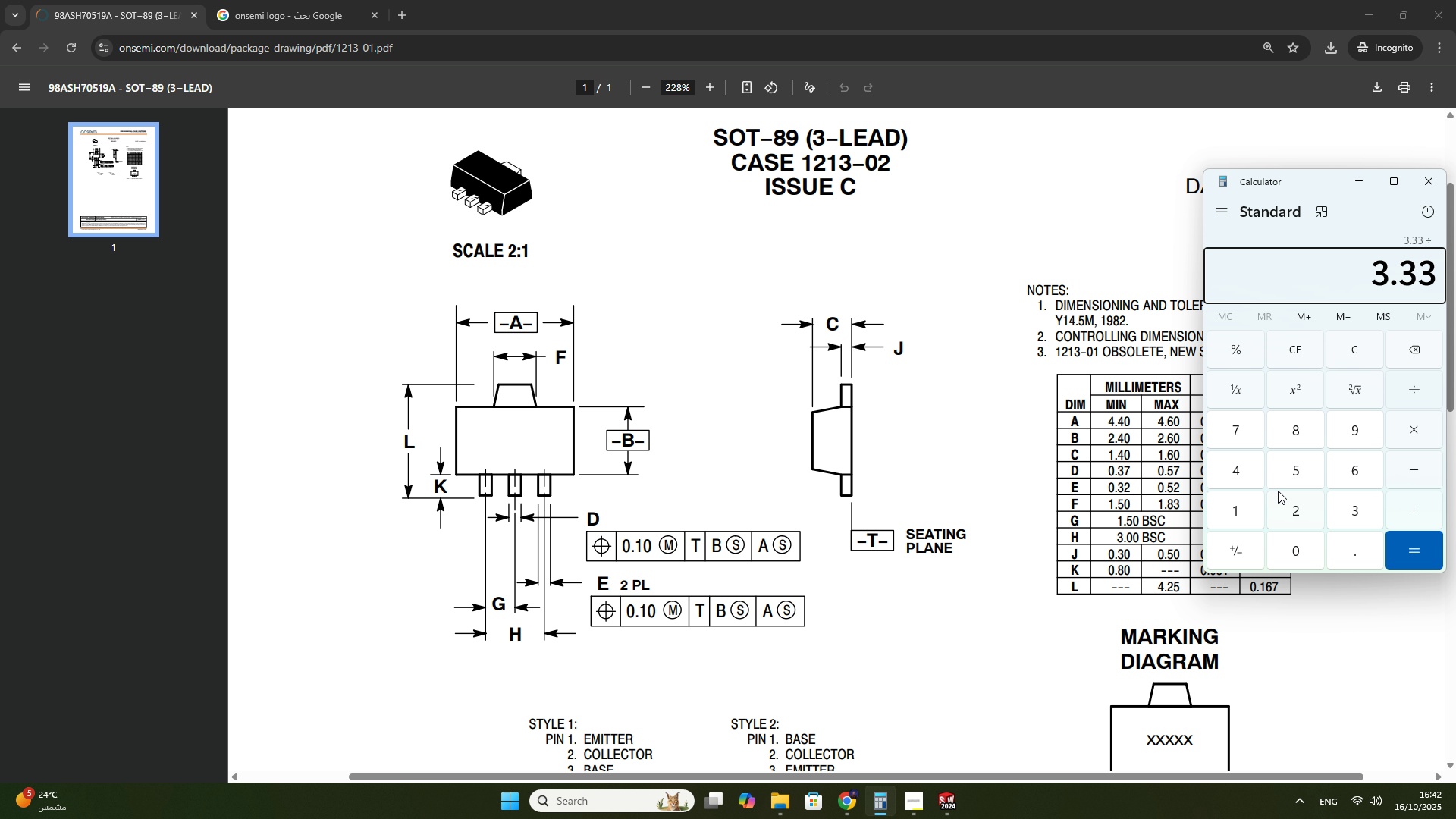 
key(NumpadDivide)
 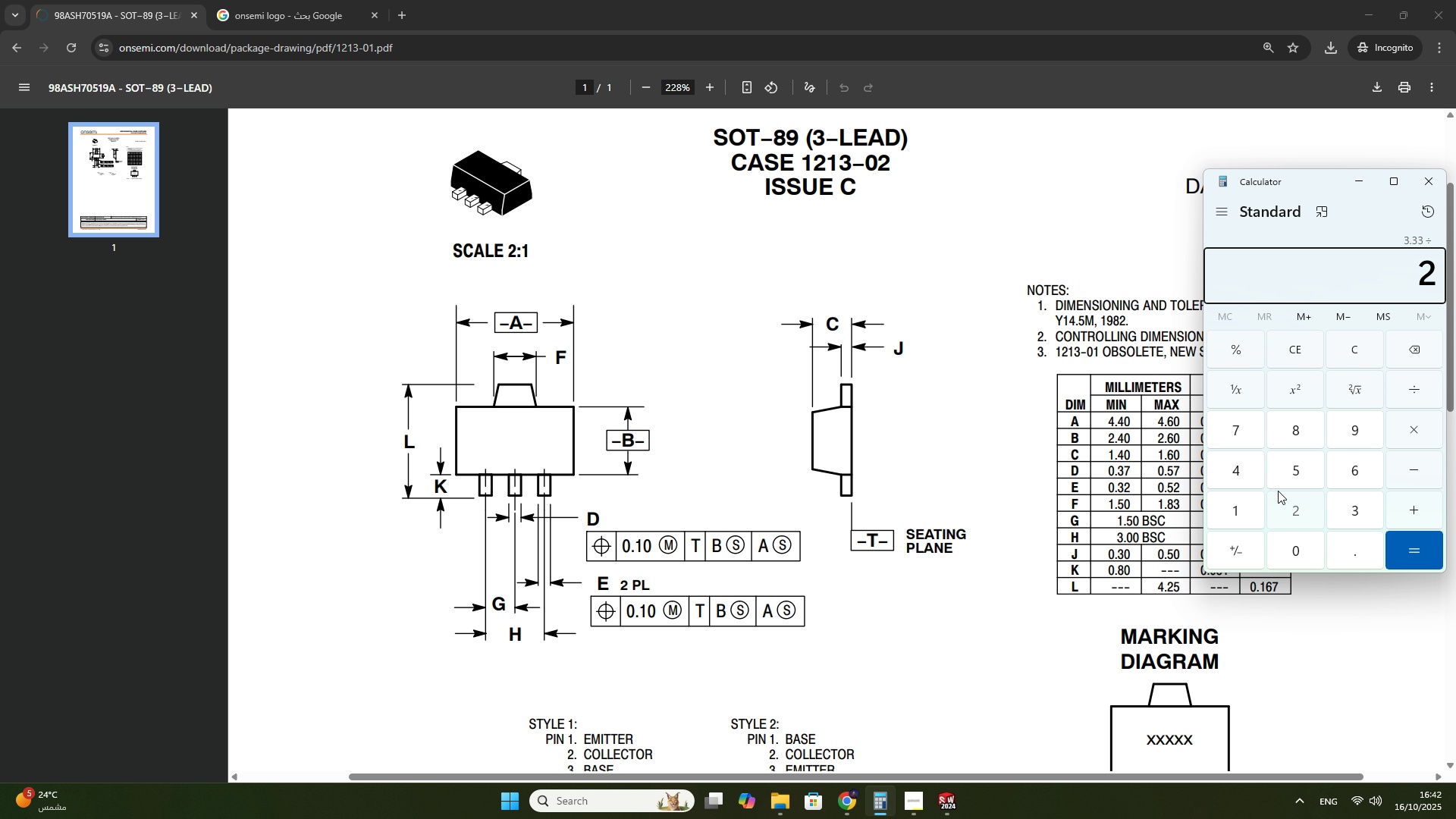 
key(Numpad2)
 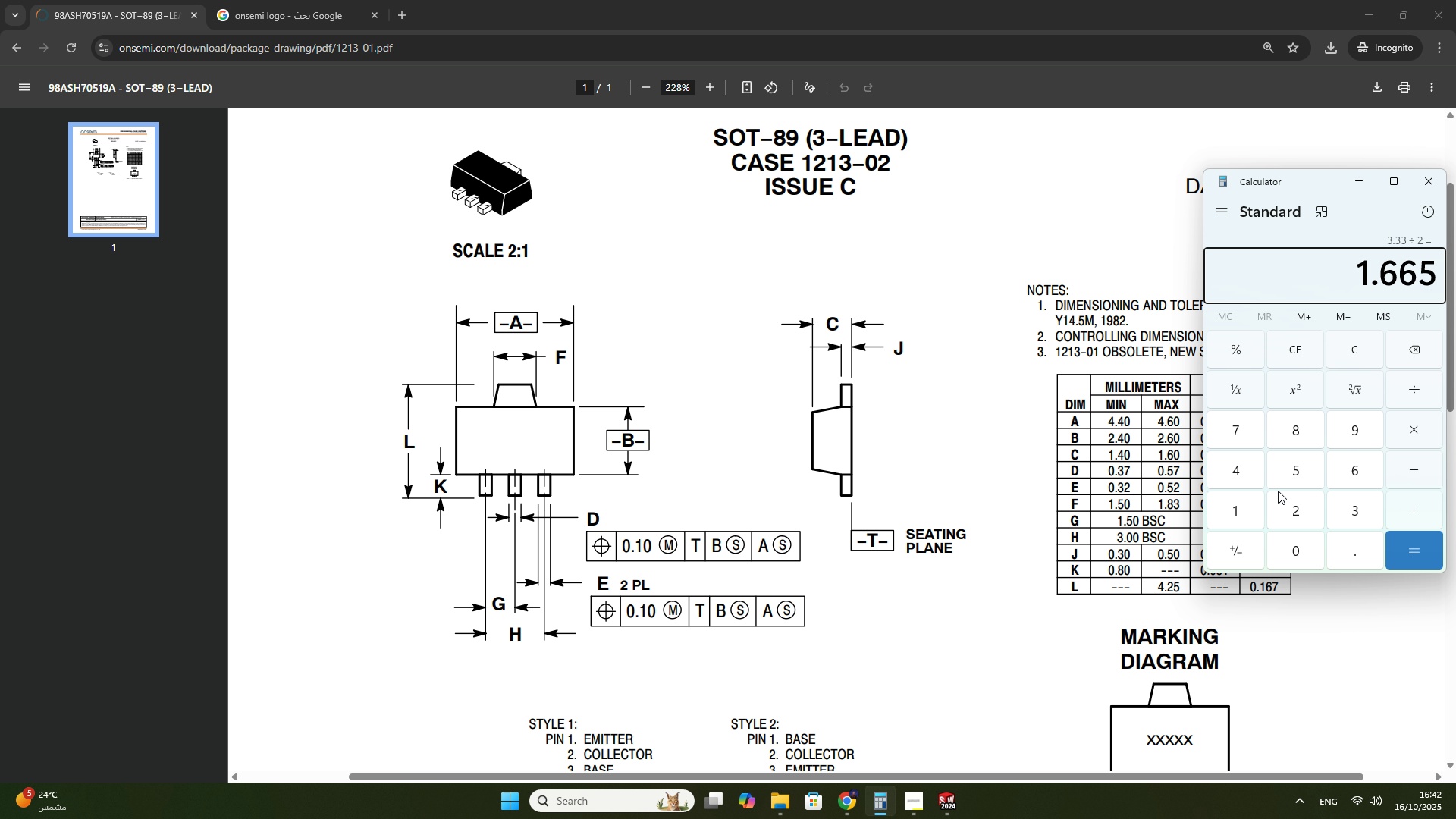 
key(NumpadEnter)
 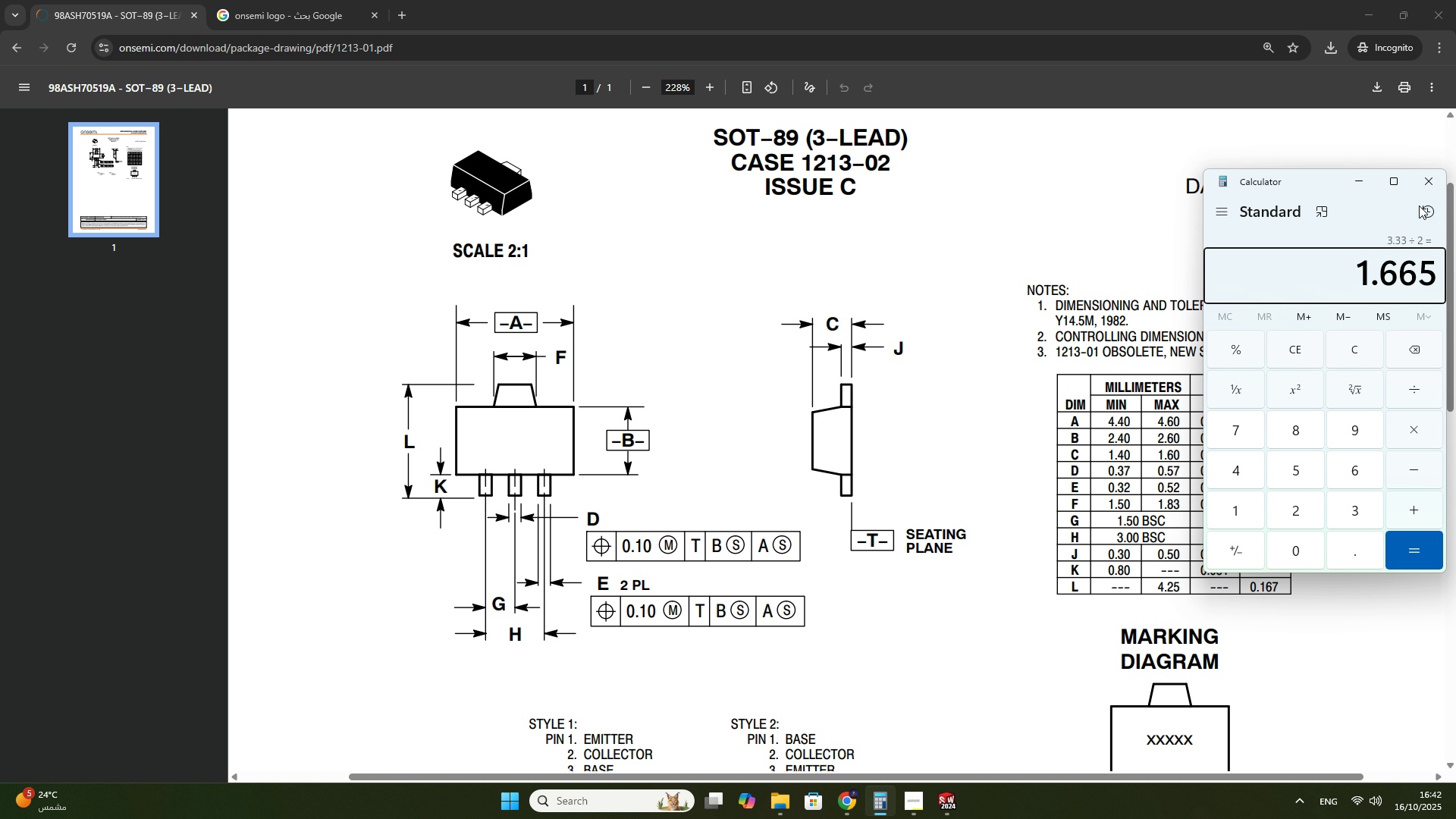 
left_click([1423, 175])
 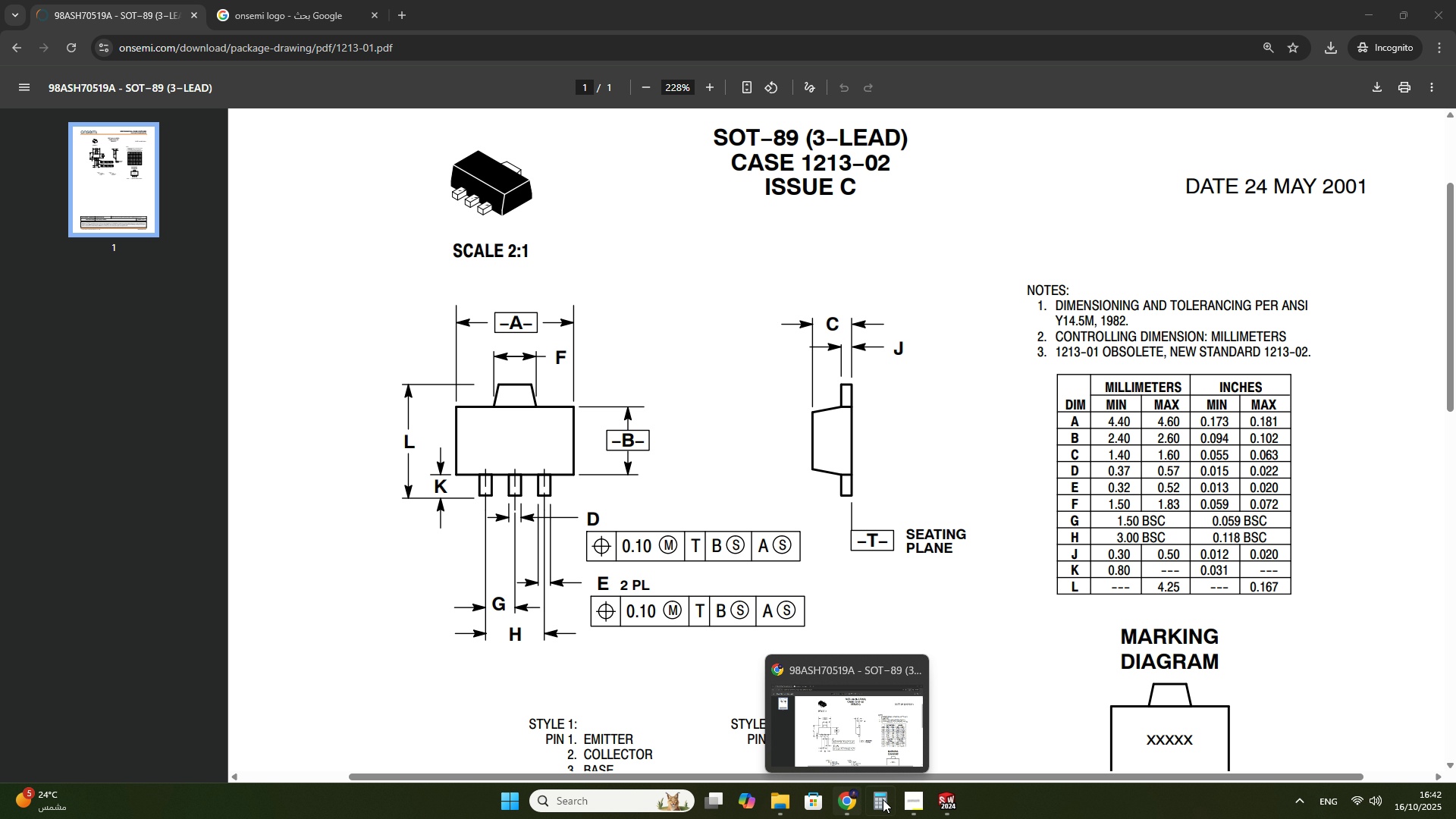 
left_click([938, 796])
 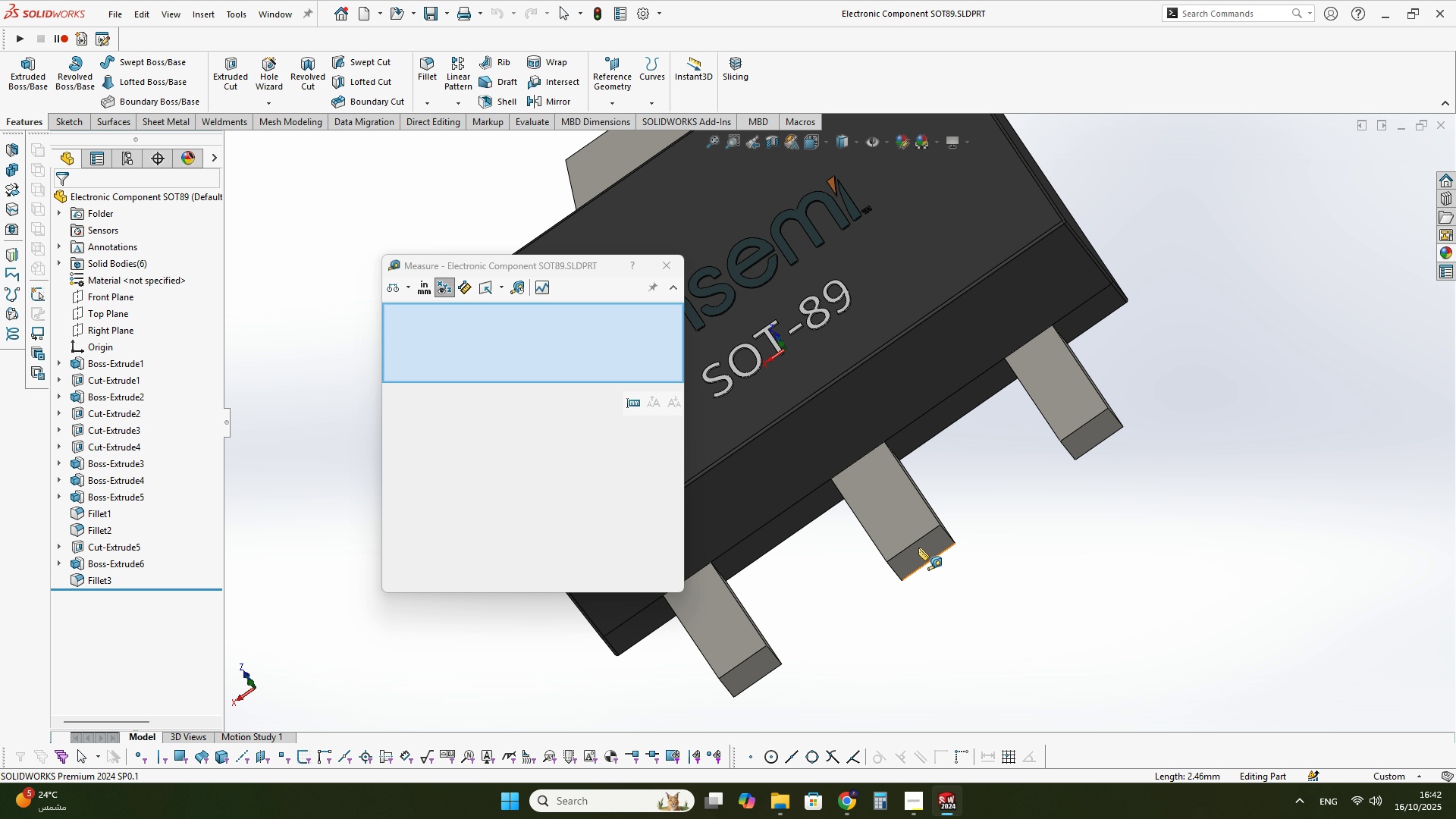 
scroll: coordinate [934, 541], scroll_direction: up, amount: 9.0
 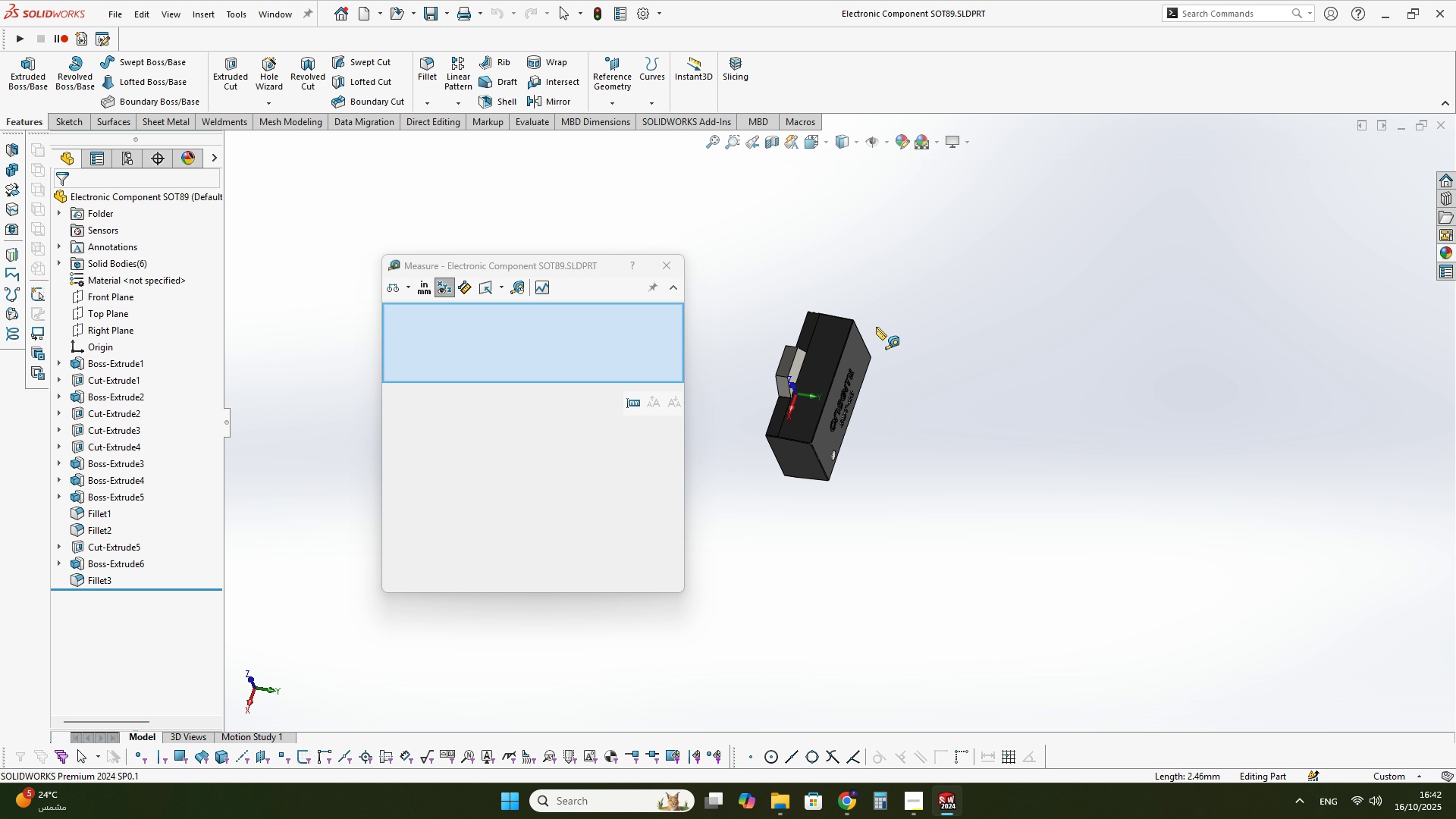 
scroll: coordinate [747, 369], scroll_direction: down, amount: 6.0
 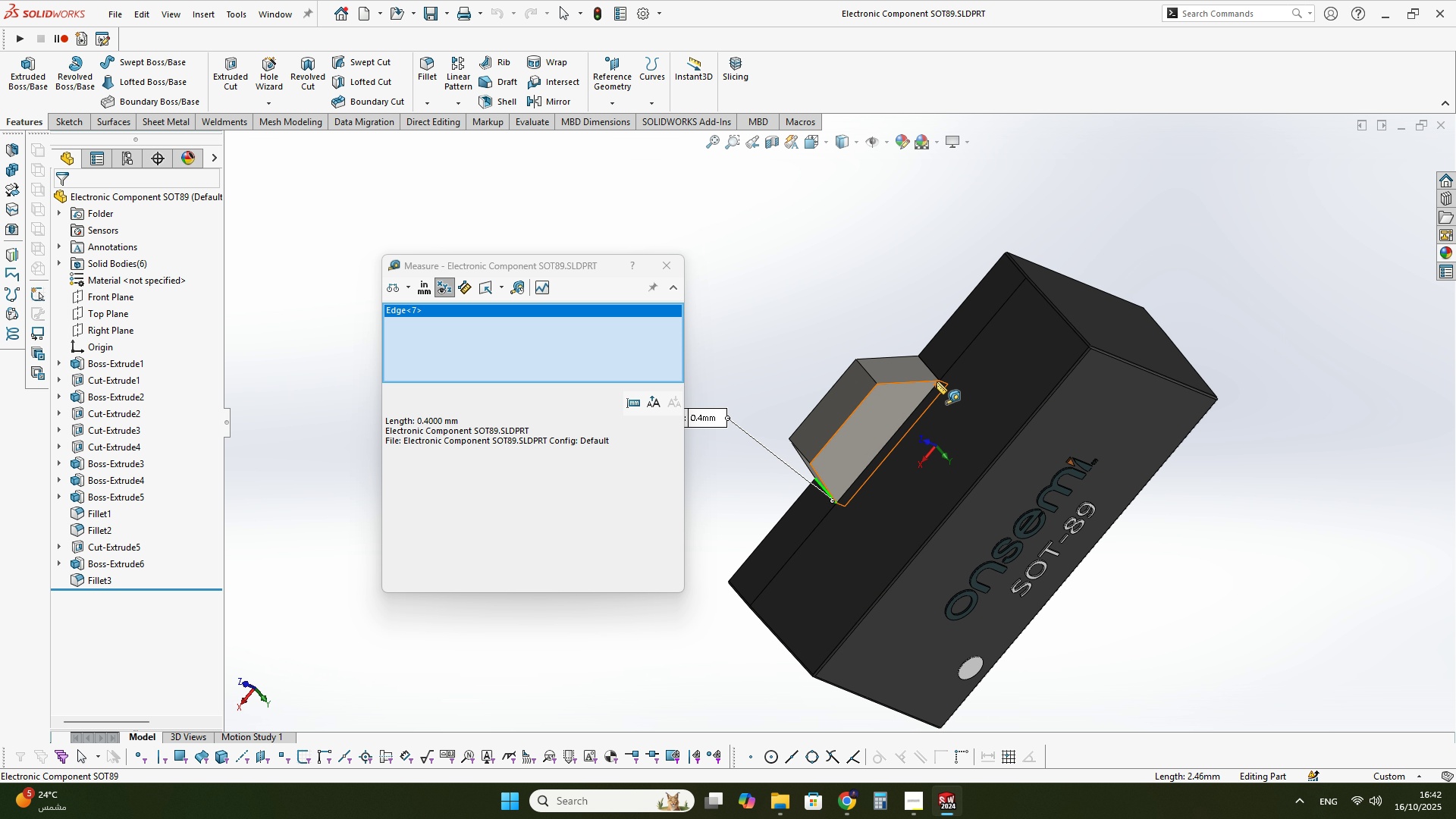 
left_click([926, 366])
 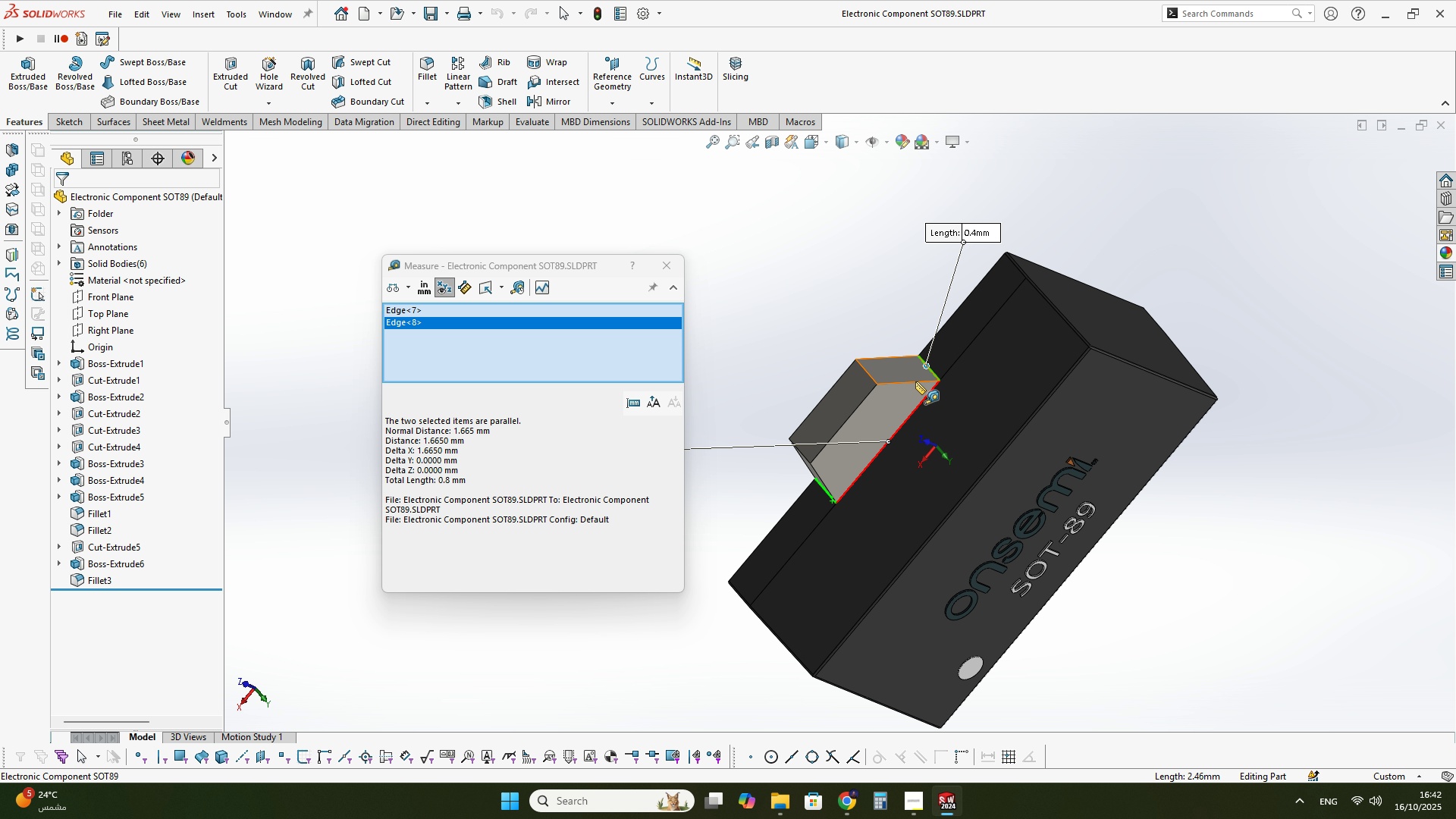 
scroll: coordinate [752, 447], scroll_direction: up, amount: 1.0
 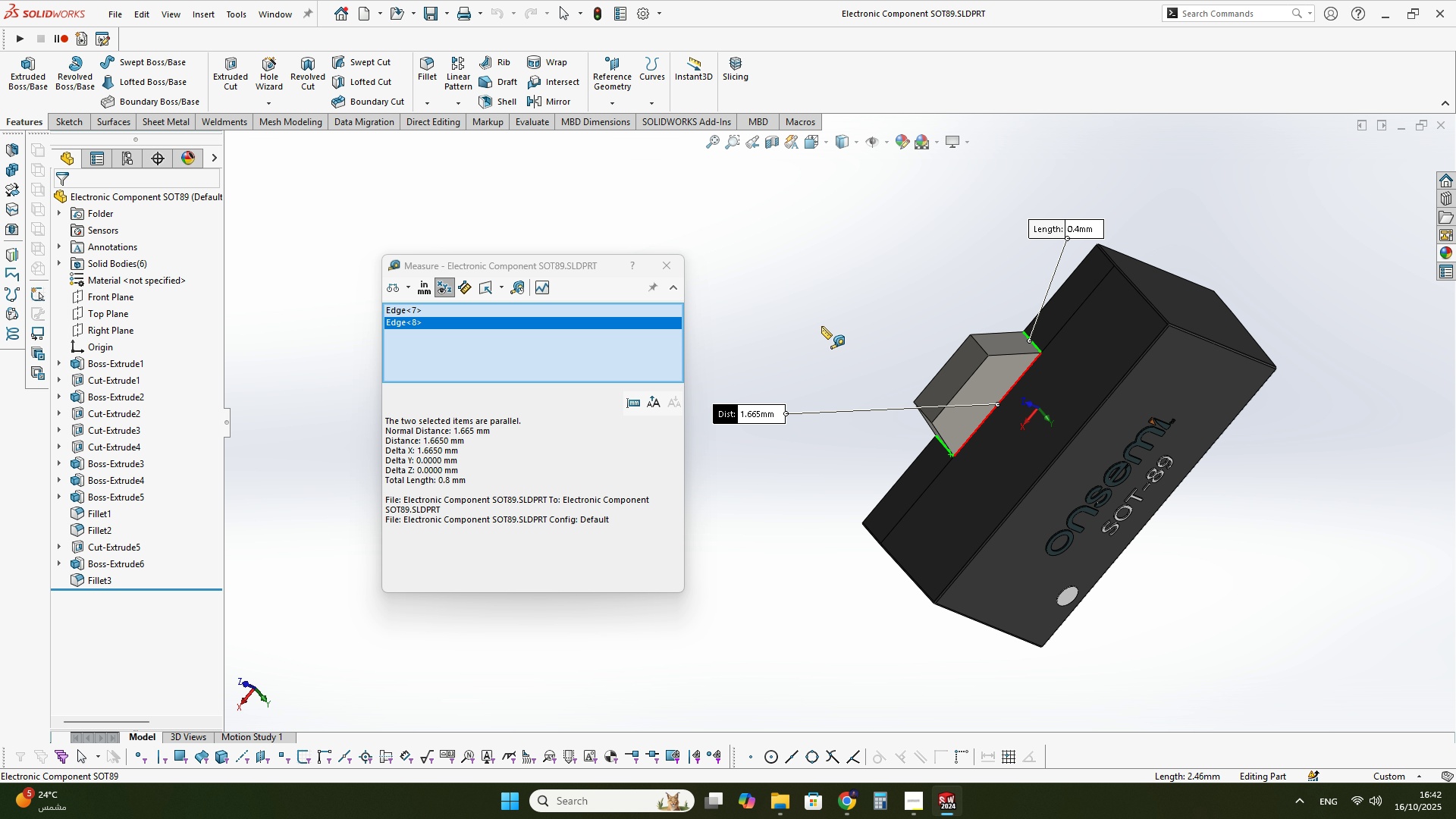 
left_click([821, 326])
 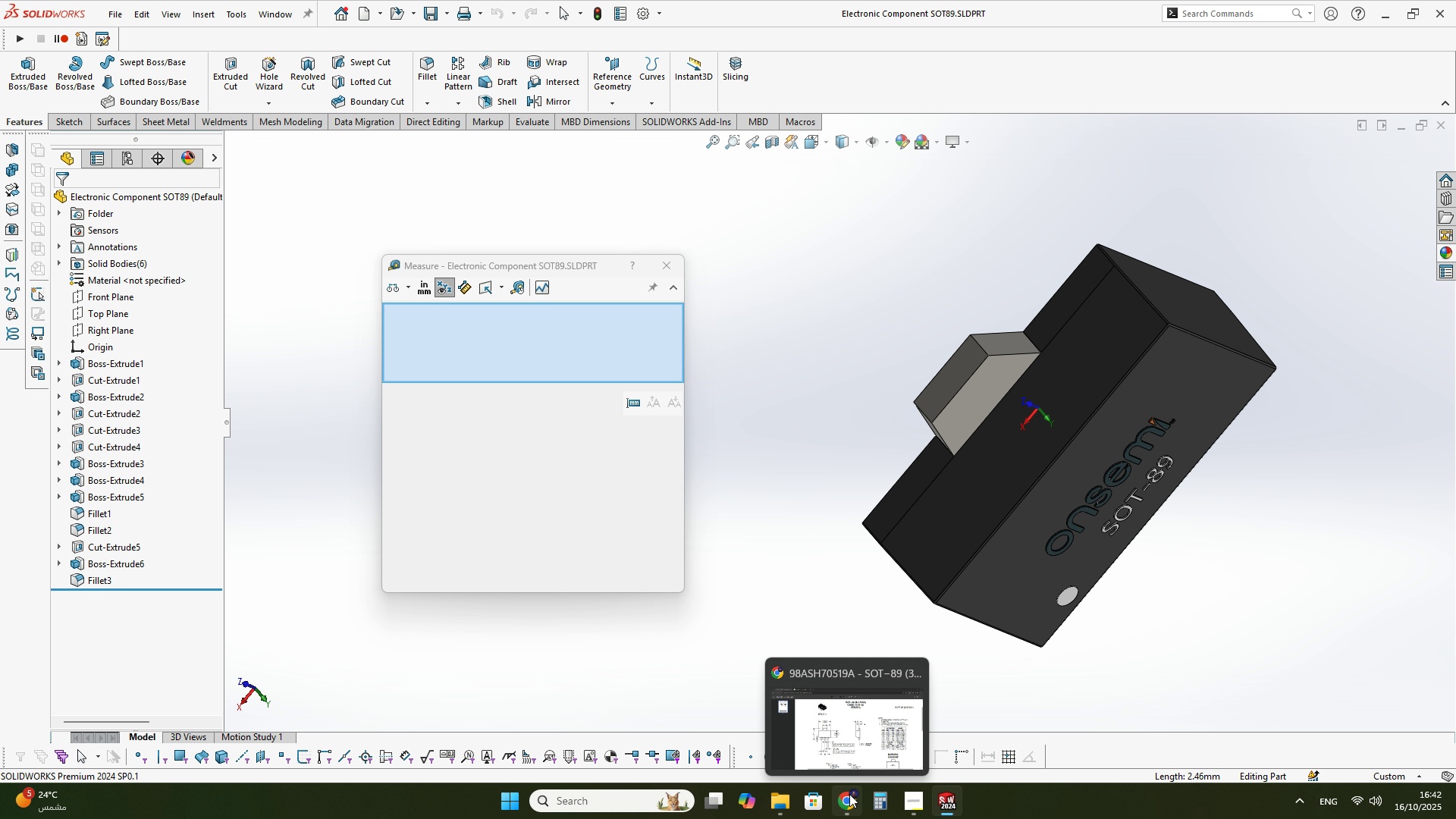 
left_click([849, 794])
 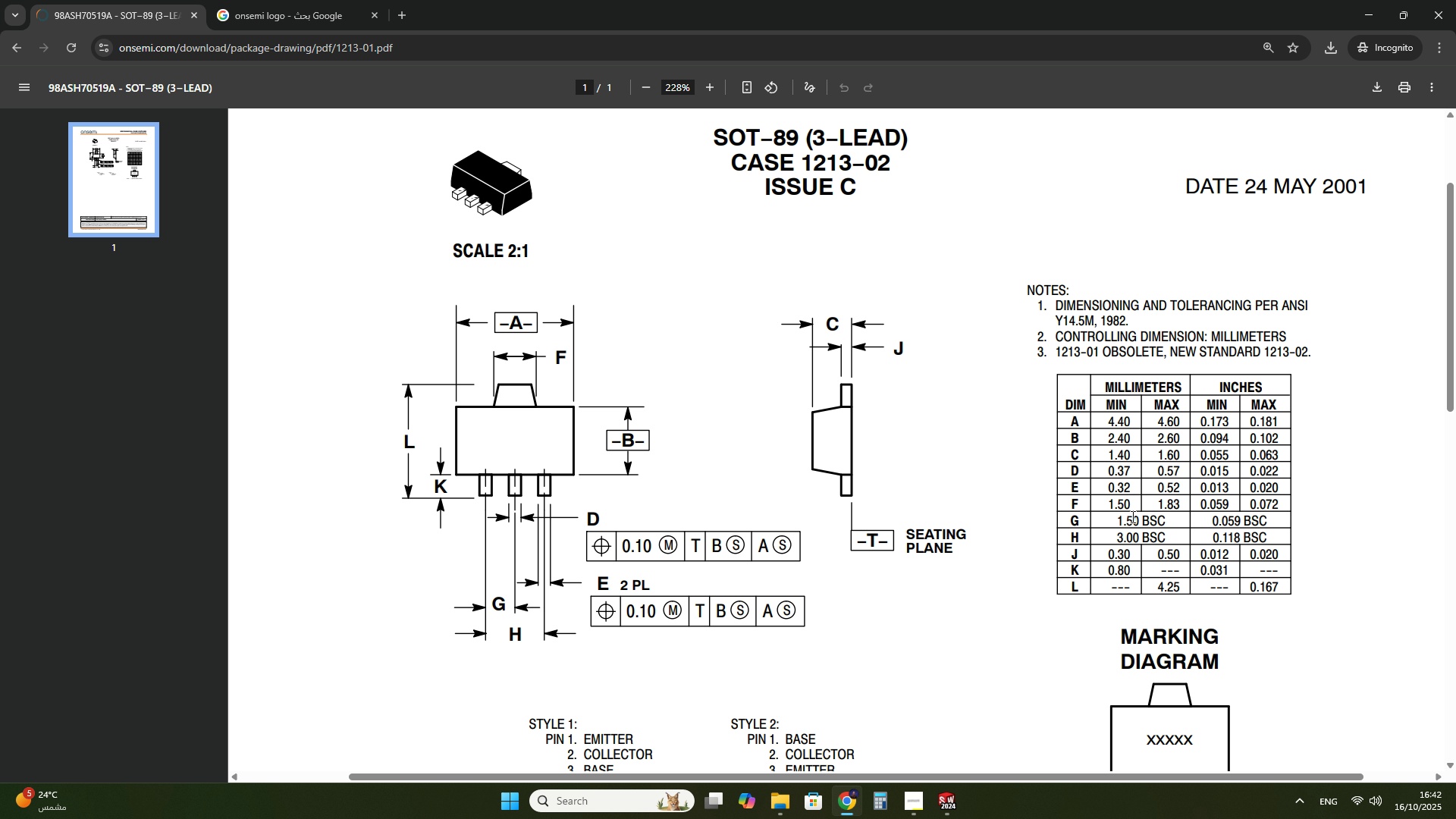 
wait(8.82)
 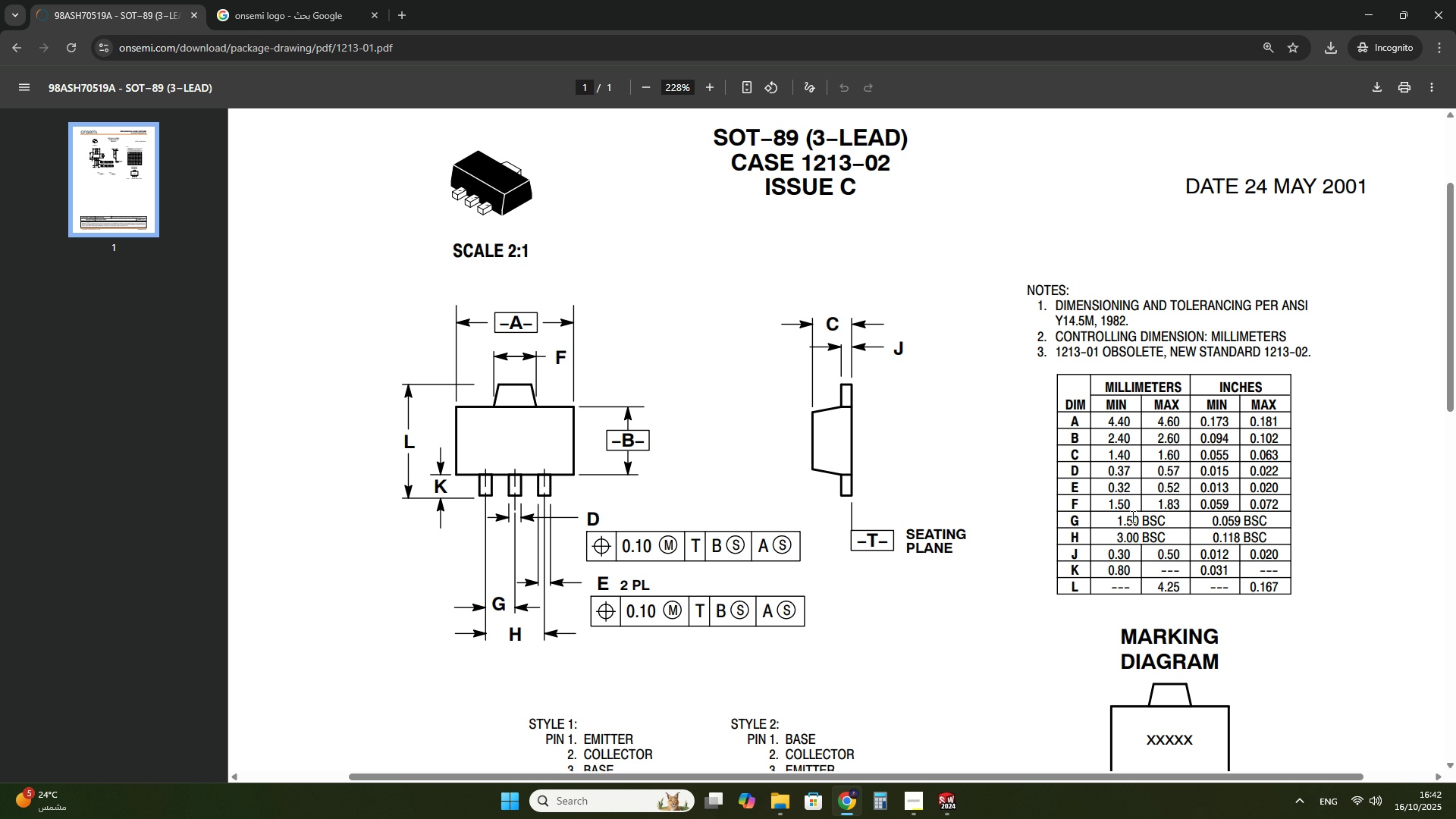 
left_click([942, 804])
 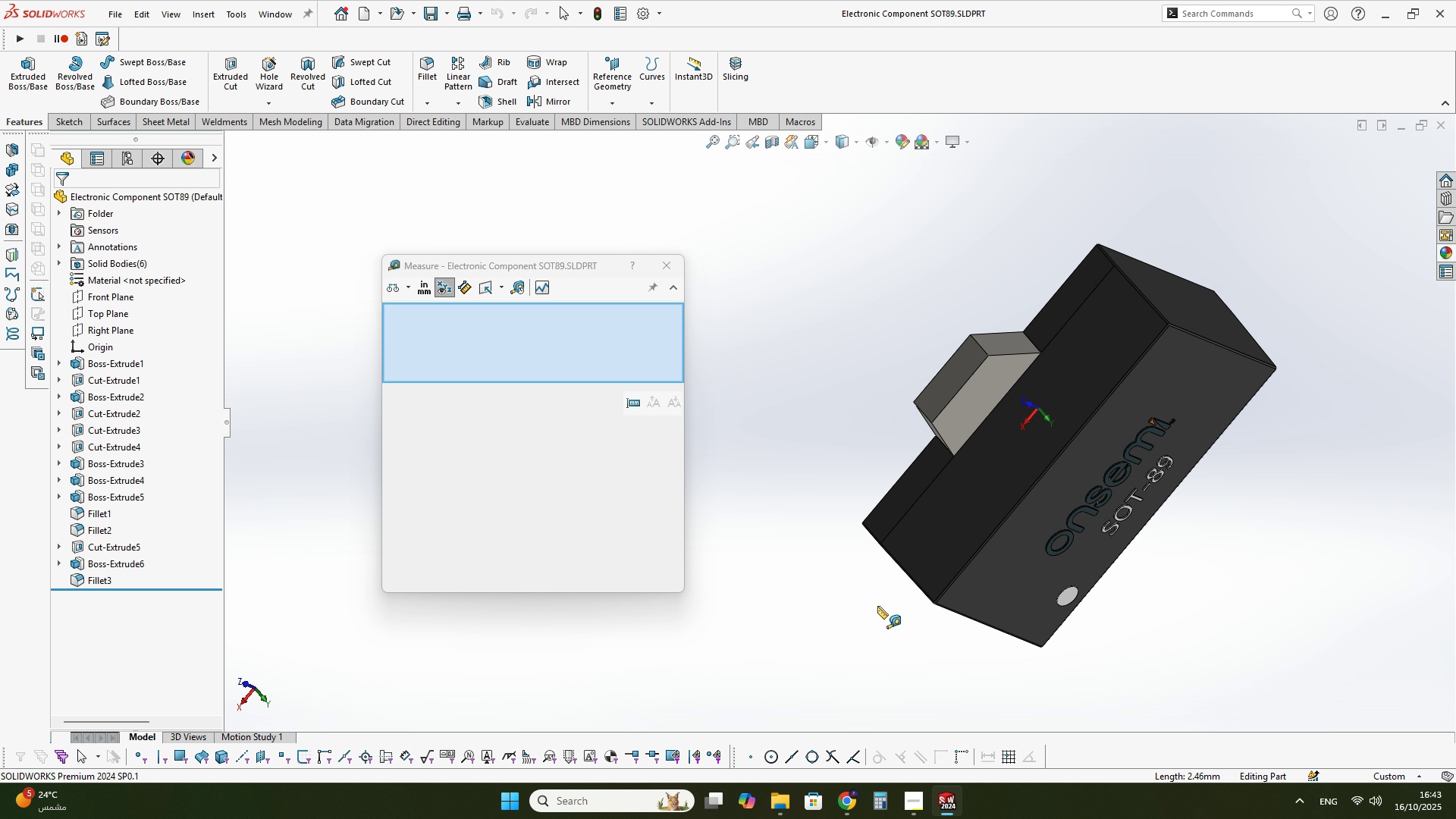 
scroll: coordinate [977, 598], scroll_direction: up, amount: 2.0
 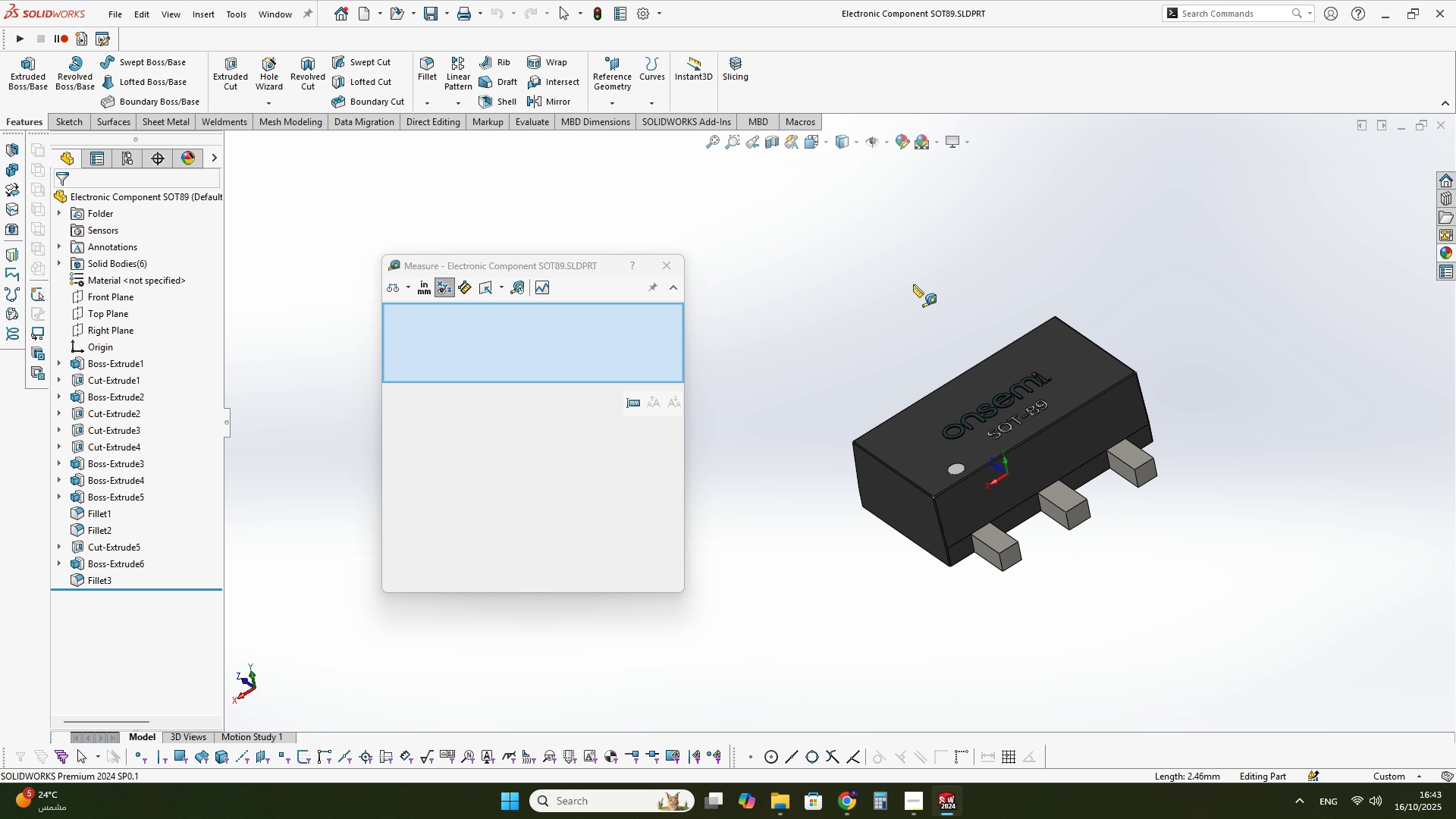 
scroll: coordinate [1010, 495], scroll_direction: down, amount: 5.0
 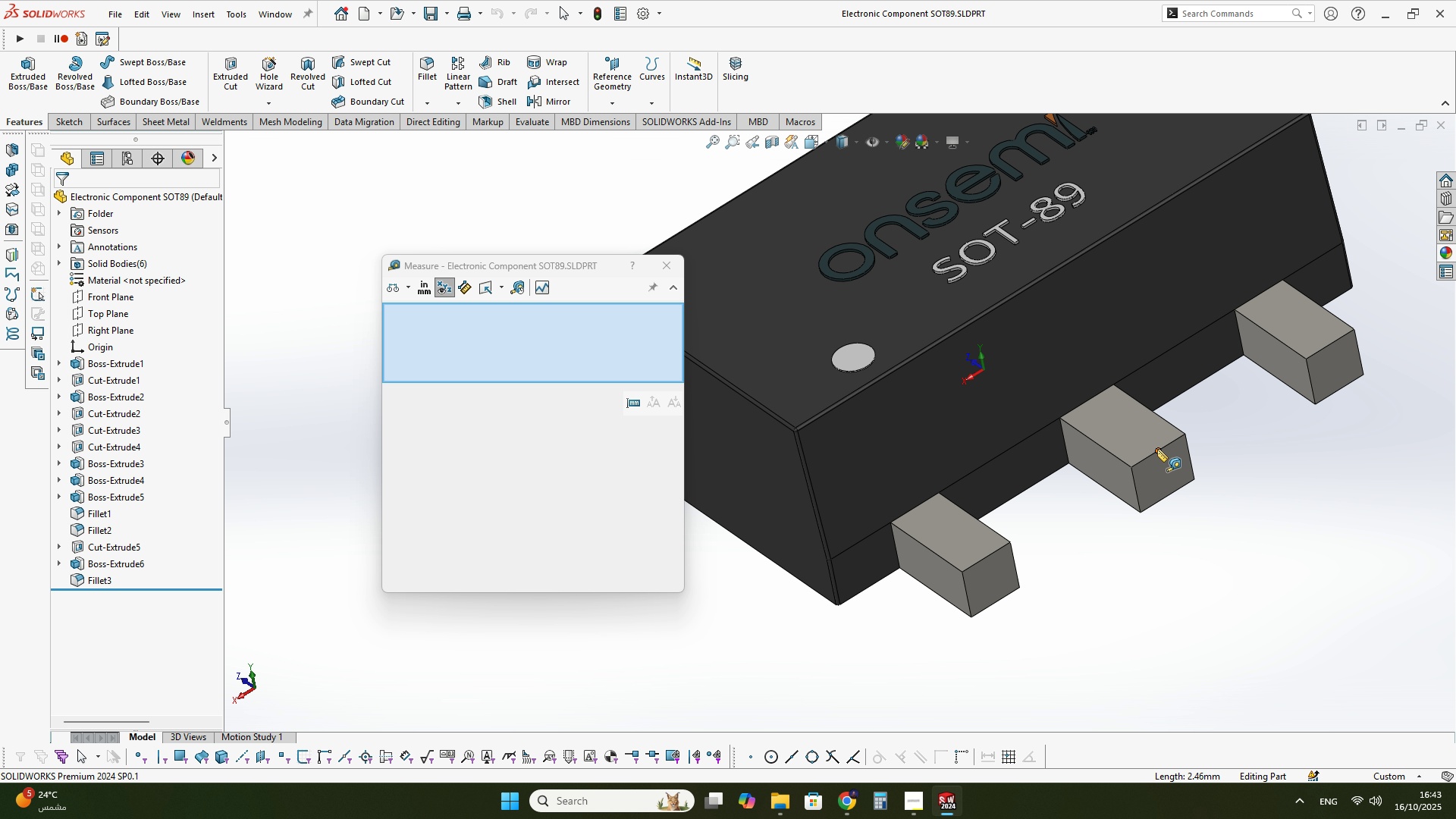 
left_click([1157, 450])
 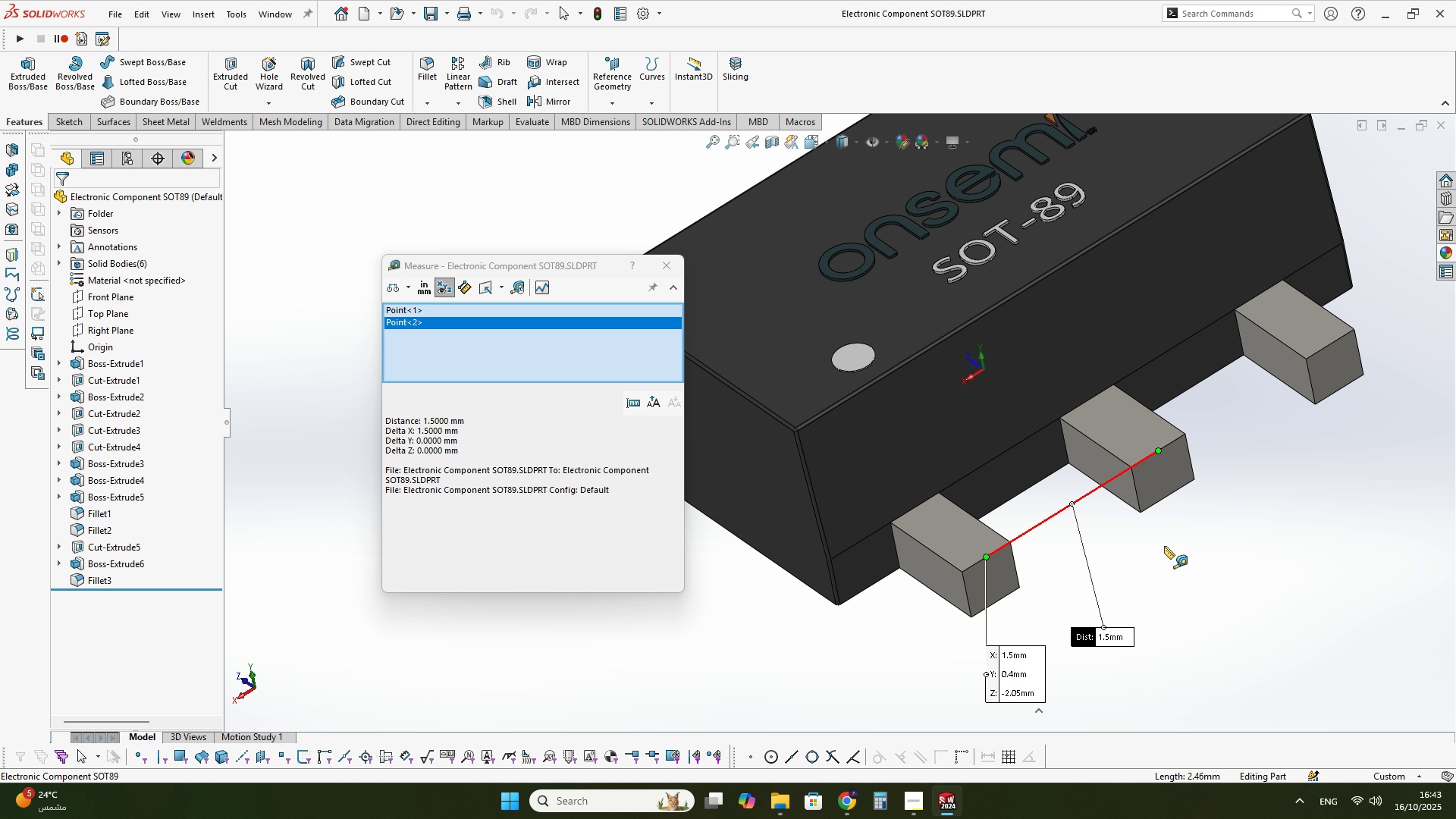 
wait(5.98)
 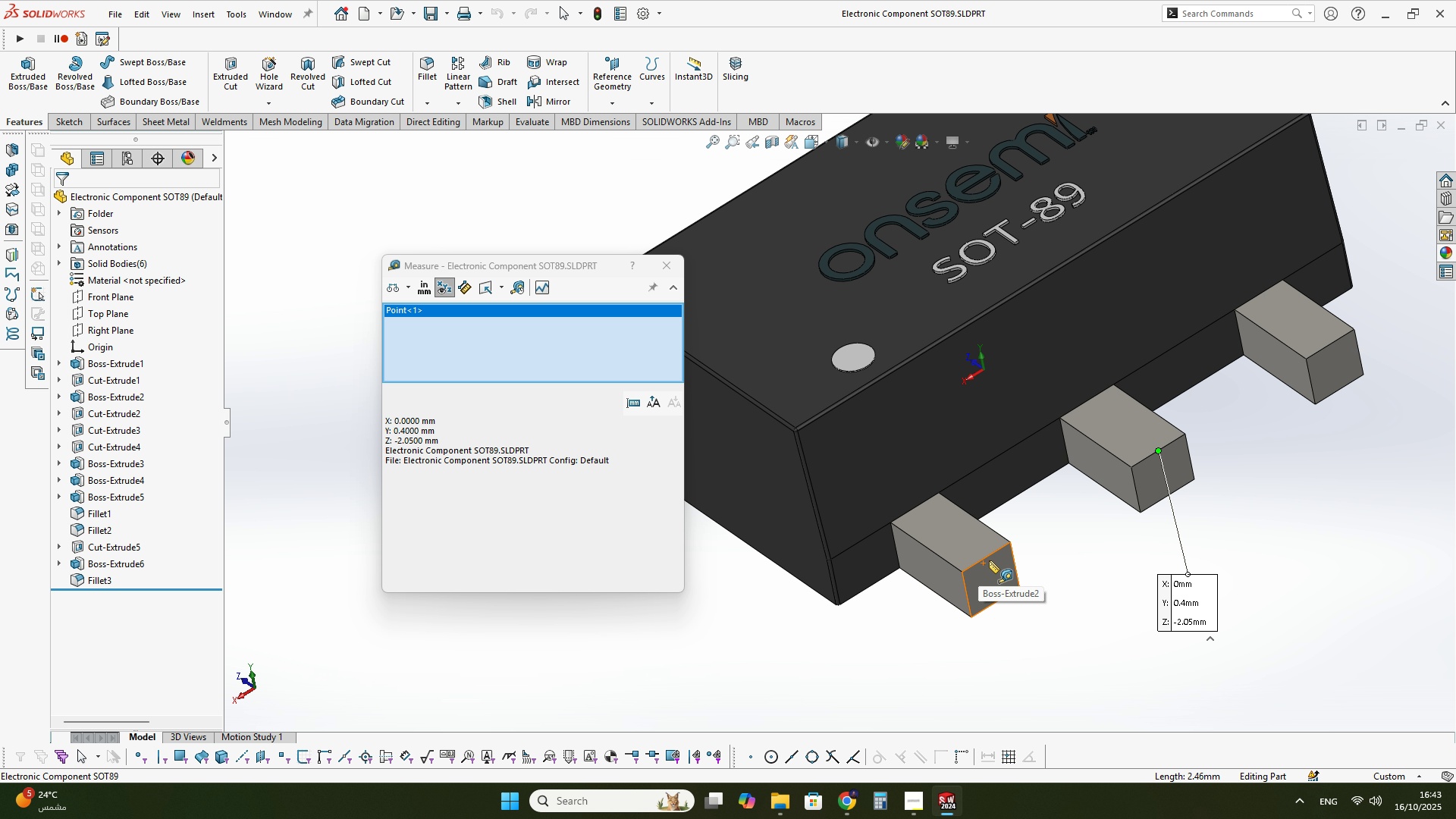 
left_click([846, 805])
 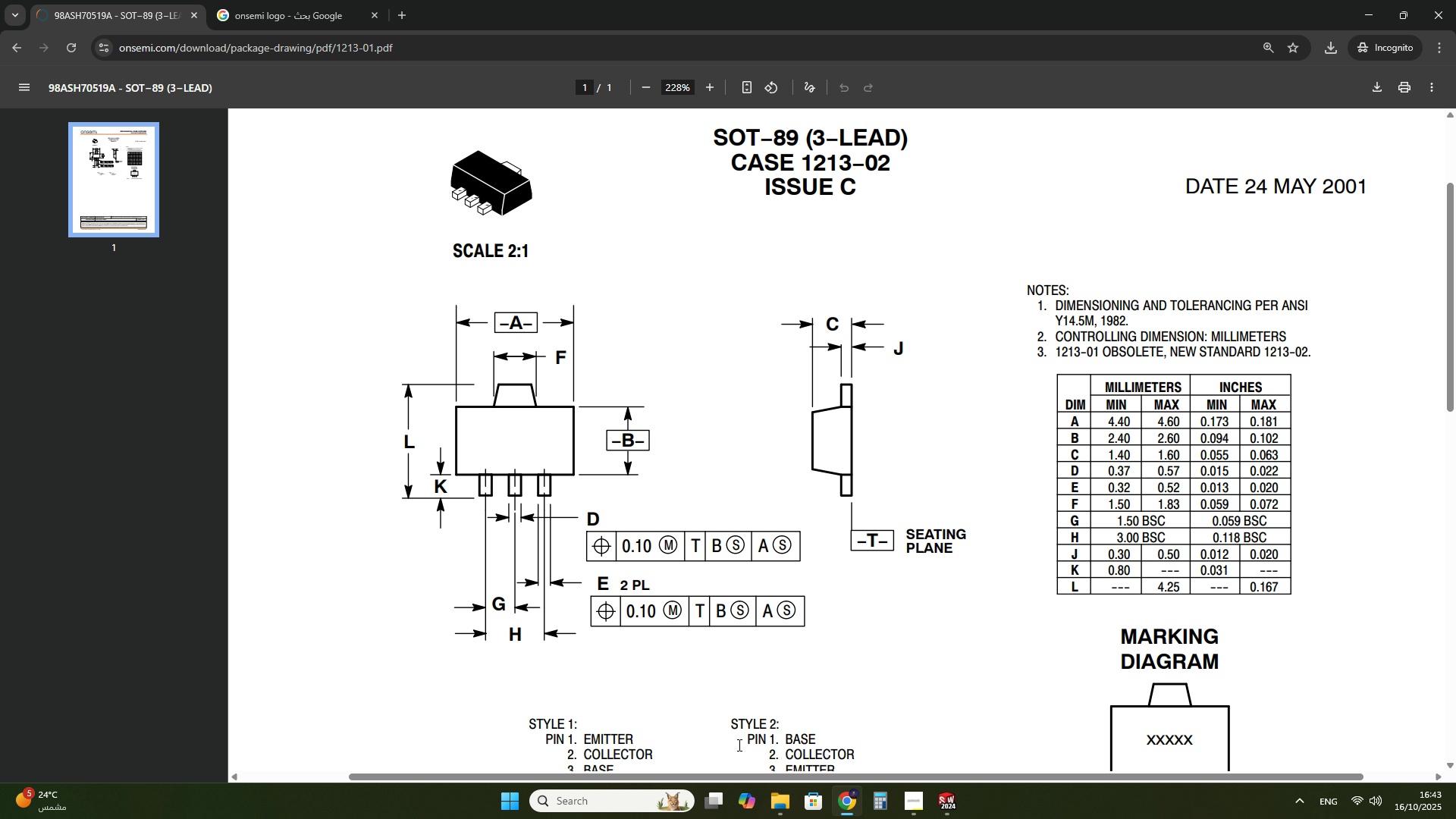 
wait(6.14)
 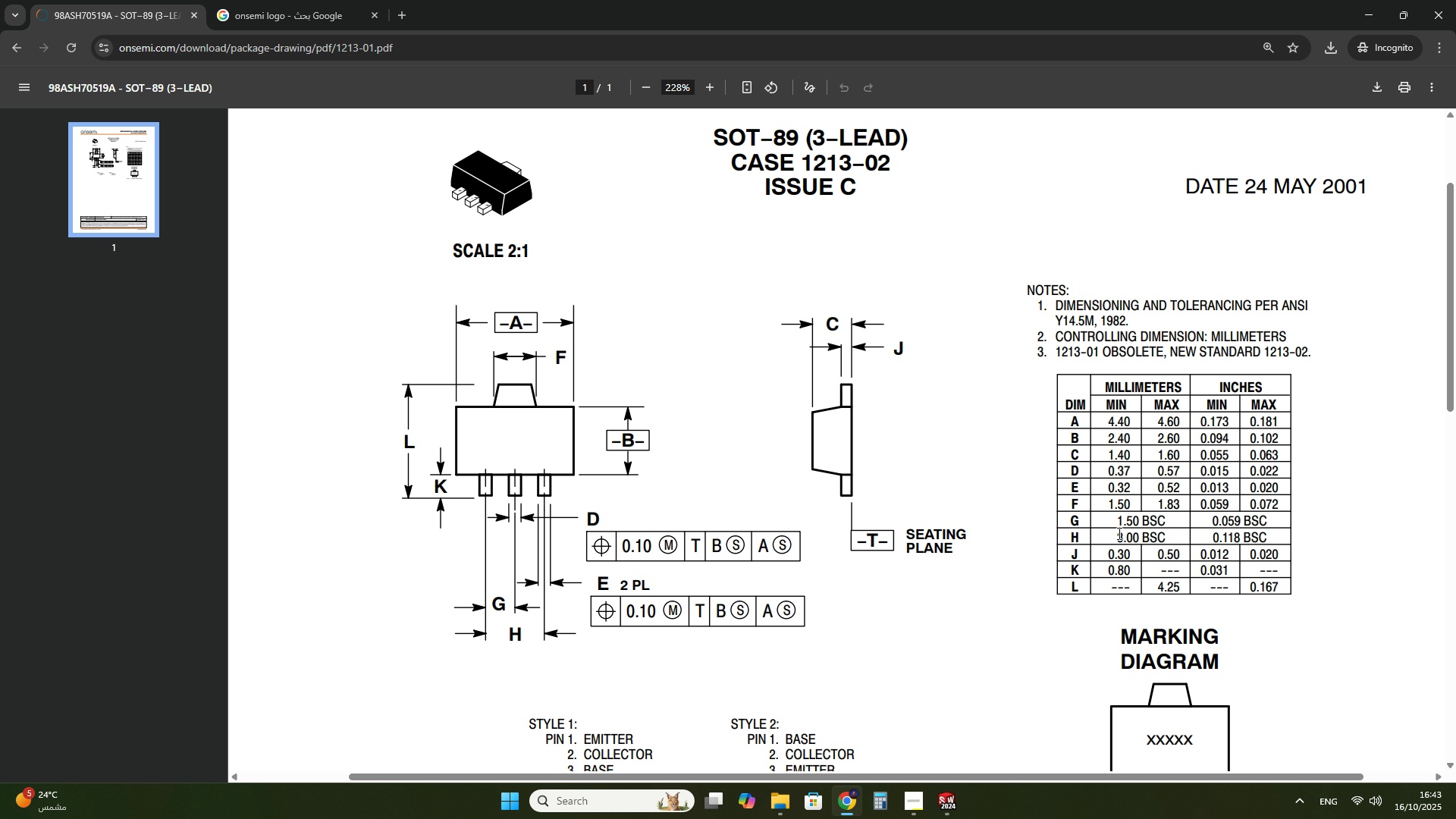 
left_click([937, 798])
 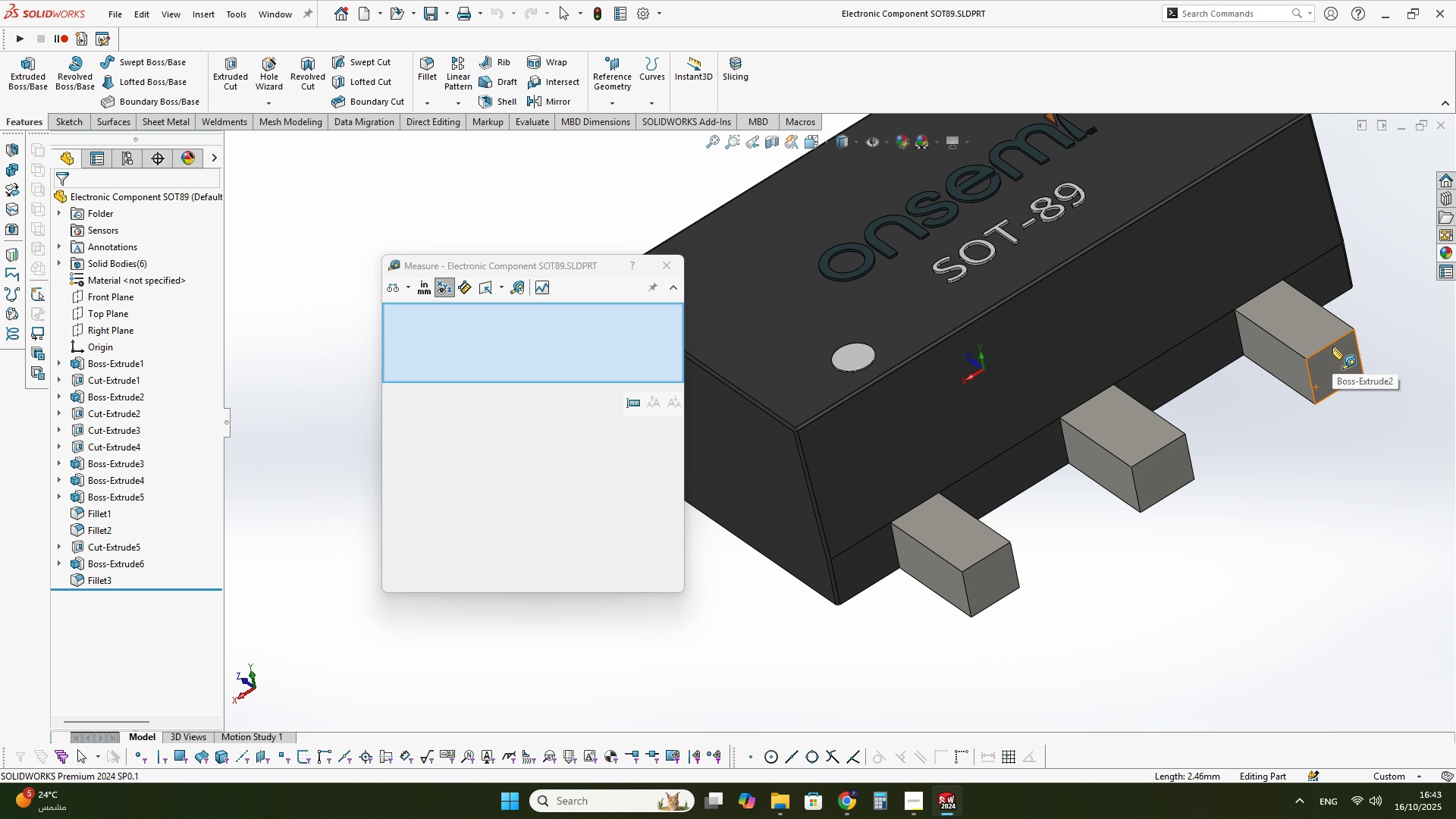 
left_click([1331, 344])
 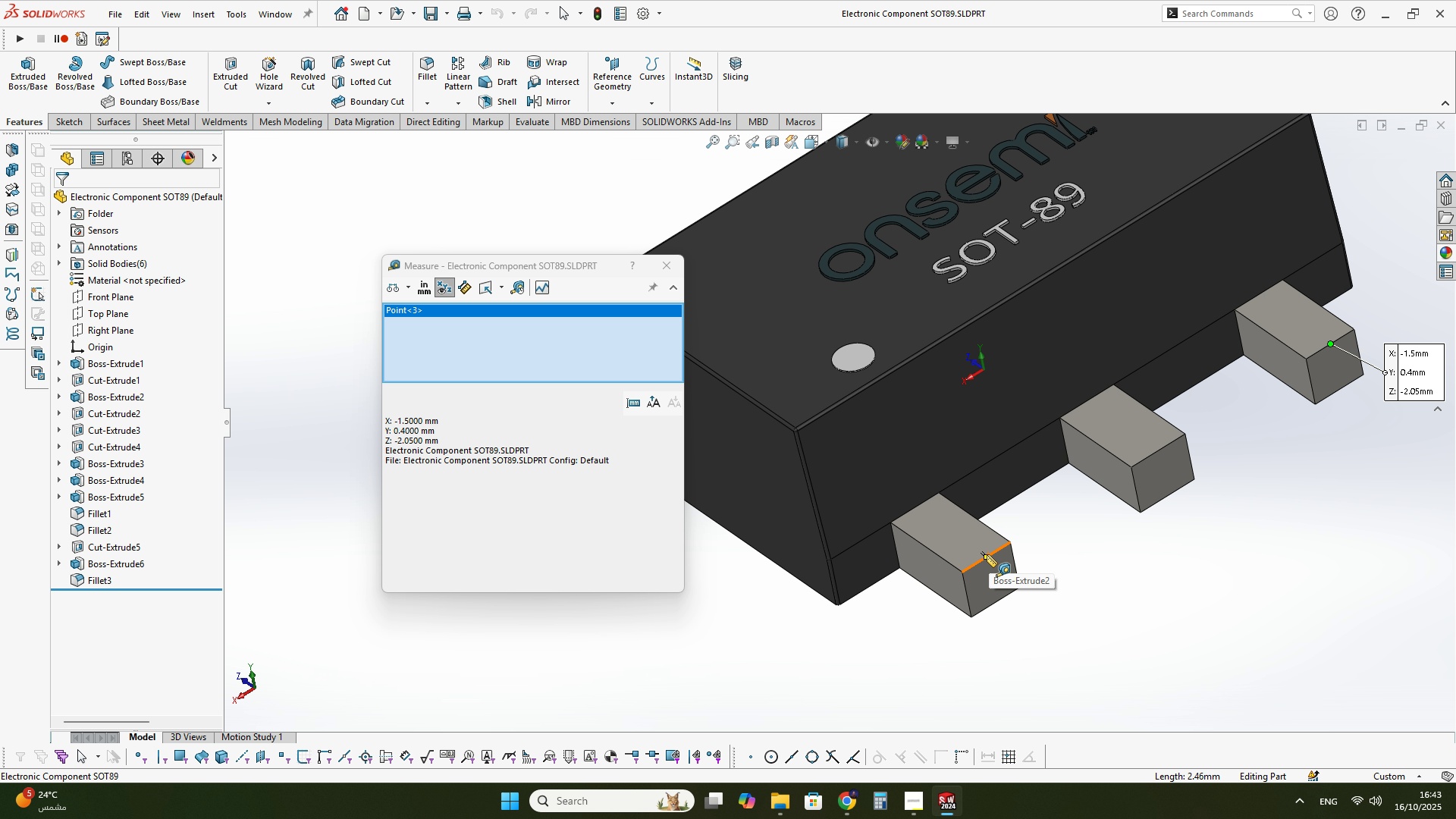 
left_click([986, 556])
 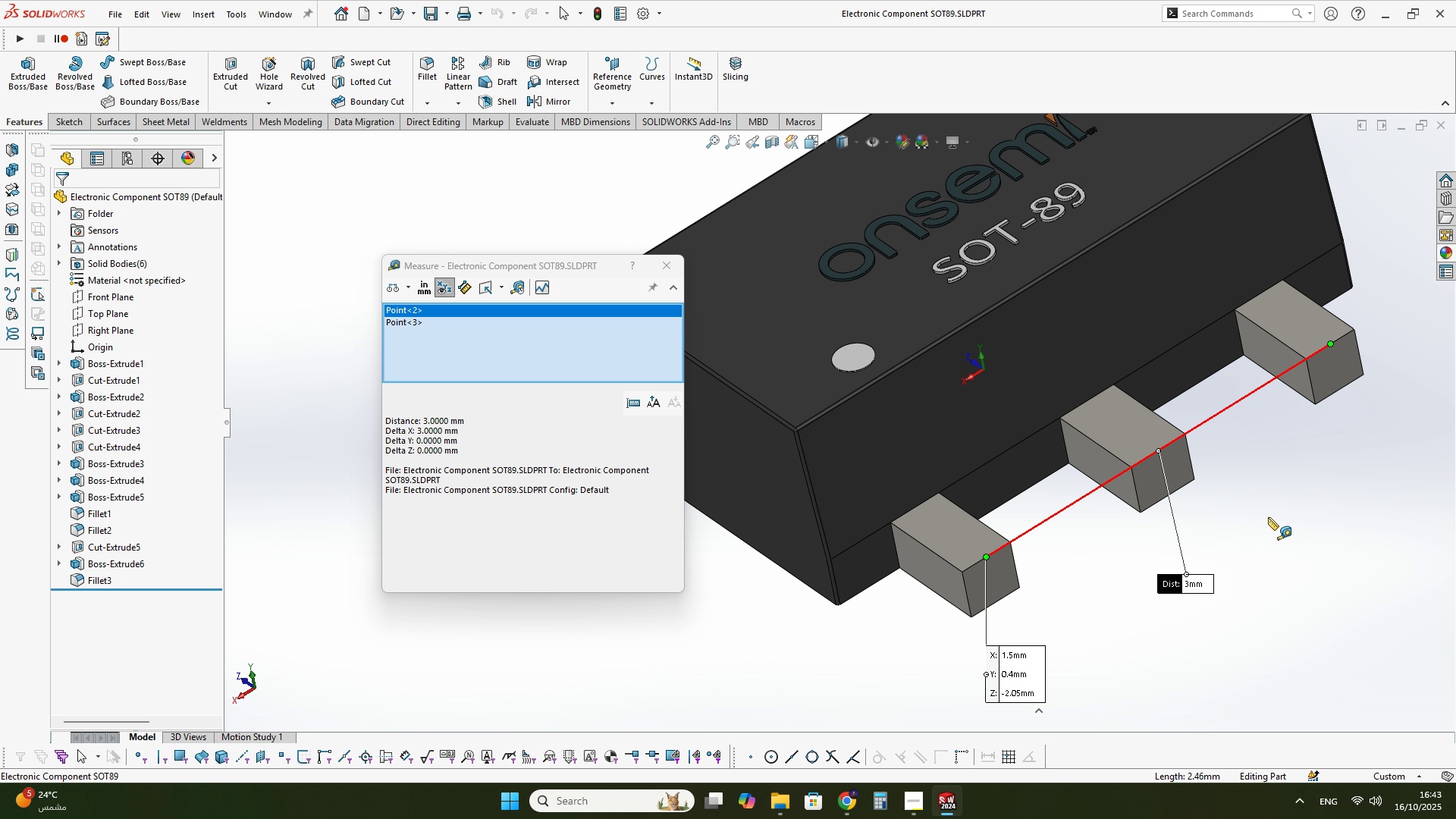 
left_click([1268, 517])
 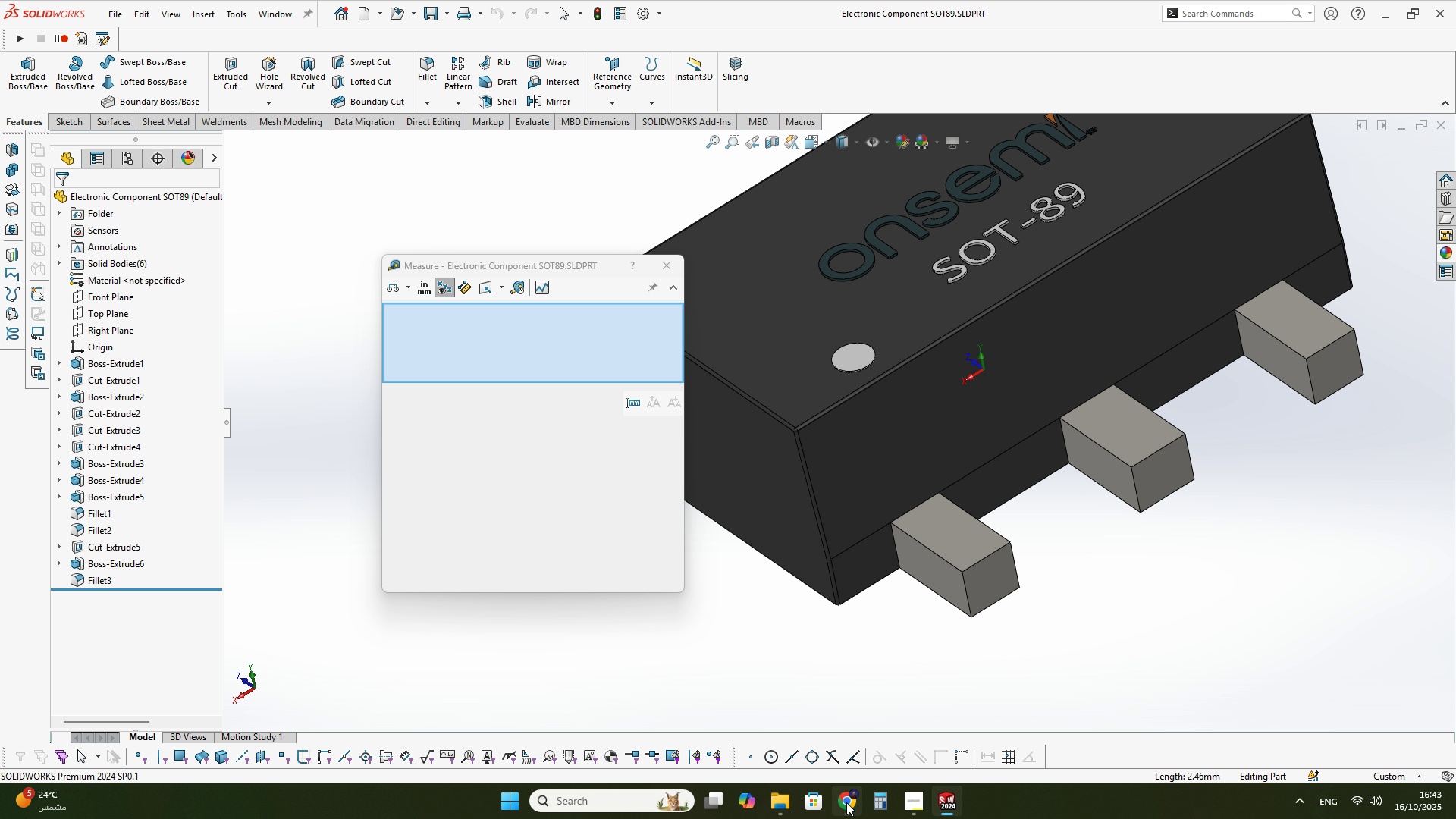 
left_click([846, 802])
 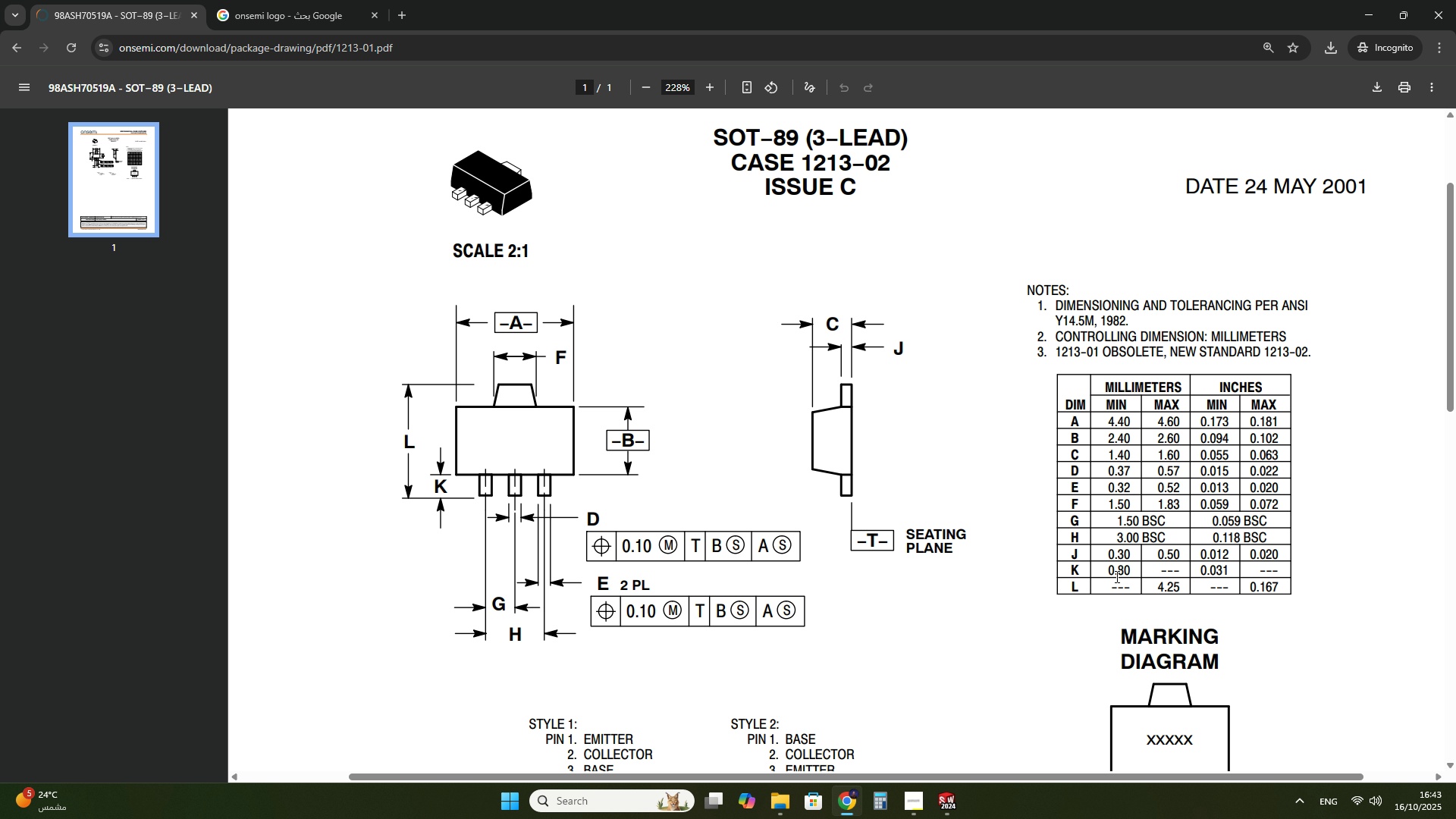 
wait(5.37)
 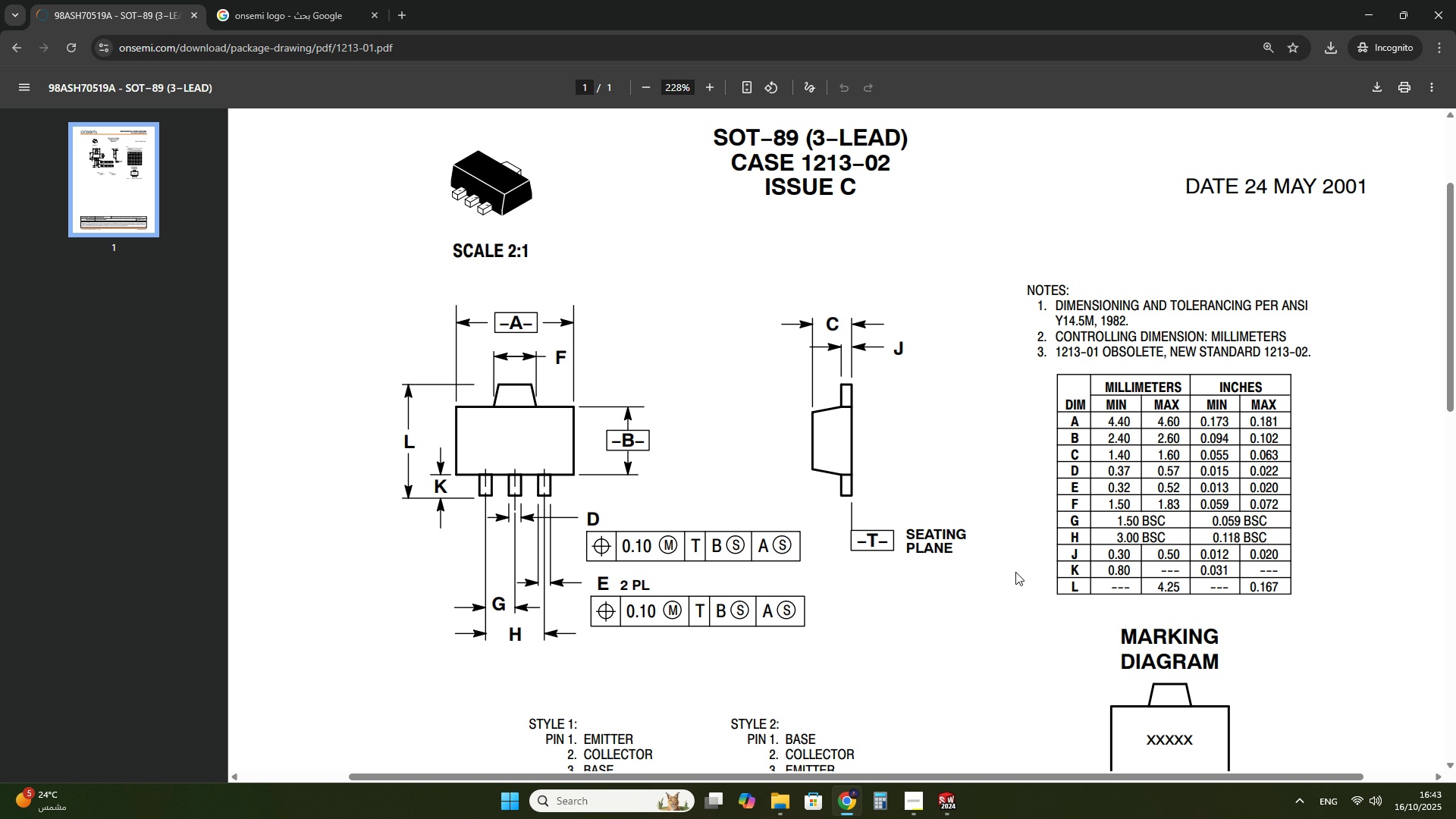 
left_click([944, 793])
 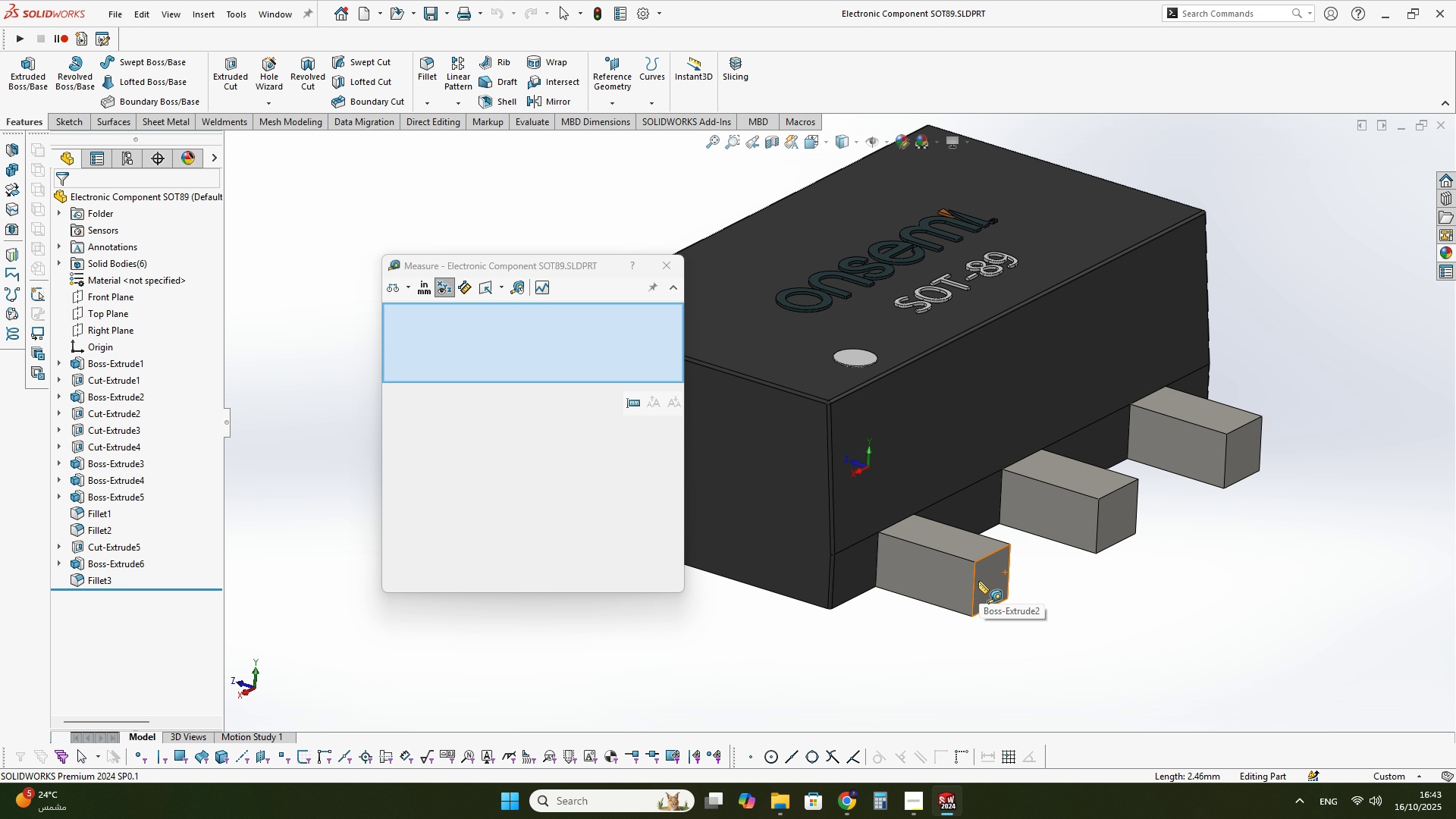 
left_click([973, 581])
 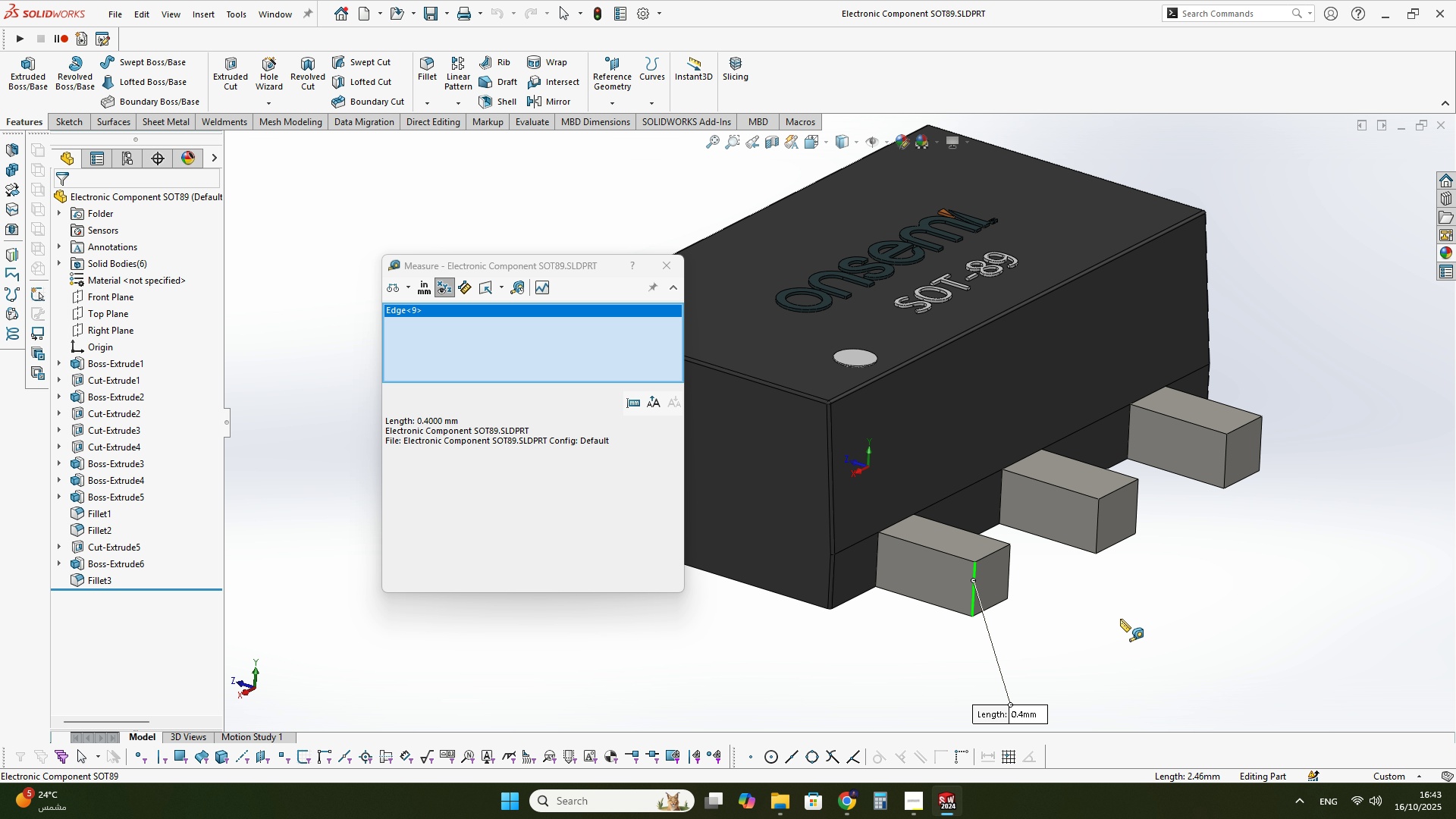 
left_click([1120, 619])
 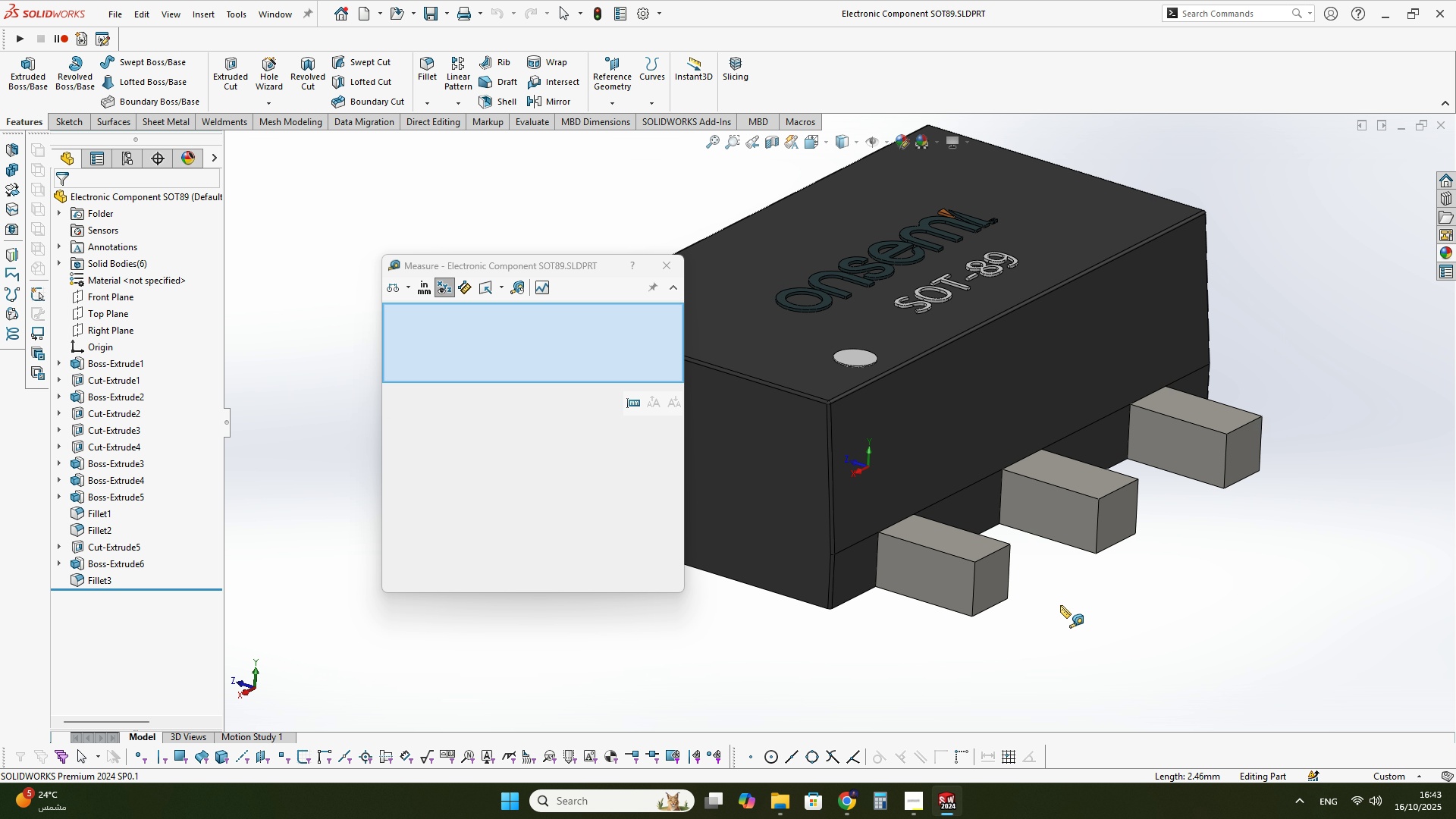 
scroll: coordinate [917, 555], scroll_direction: up, amount: 9.0
 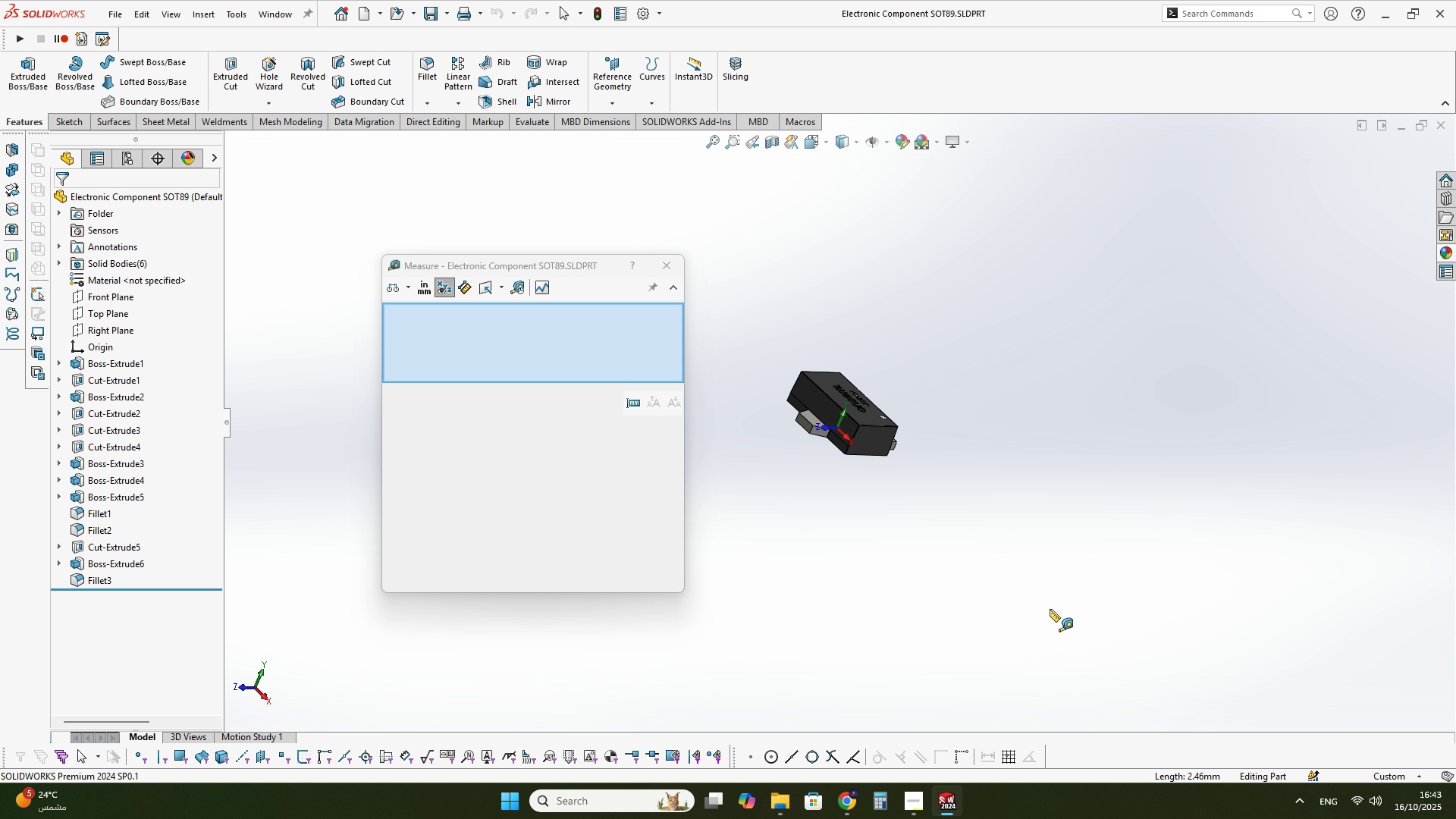 
scroll: coordinate [849, 421], scroll_direction: down, amount: 9.0
 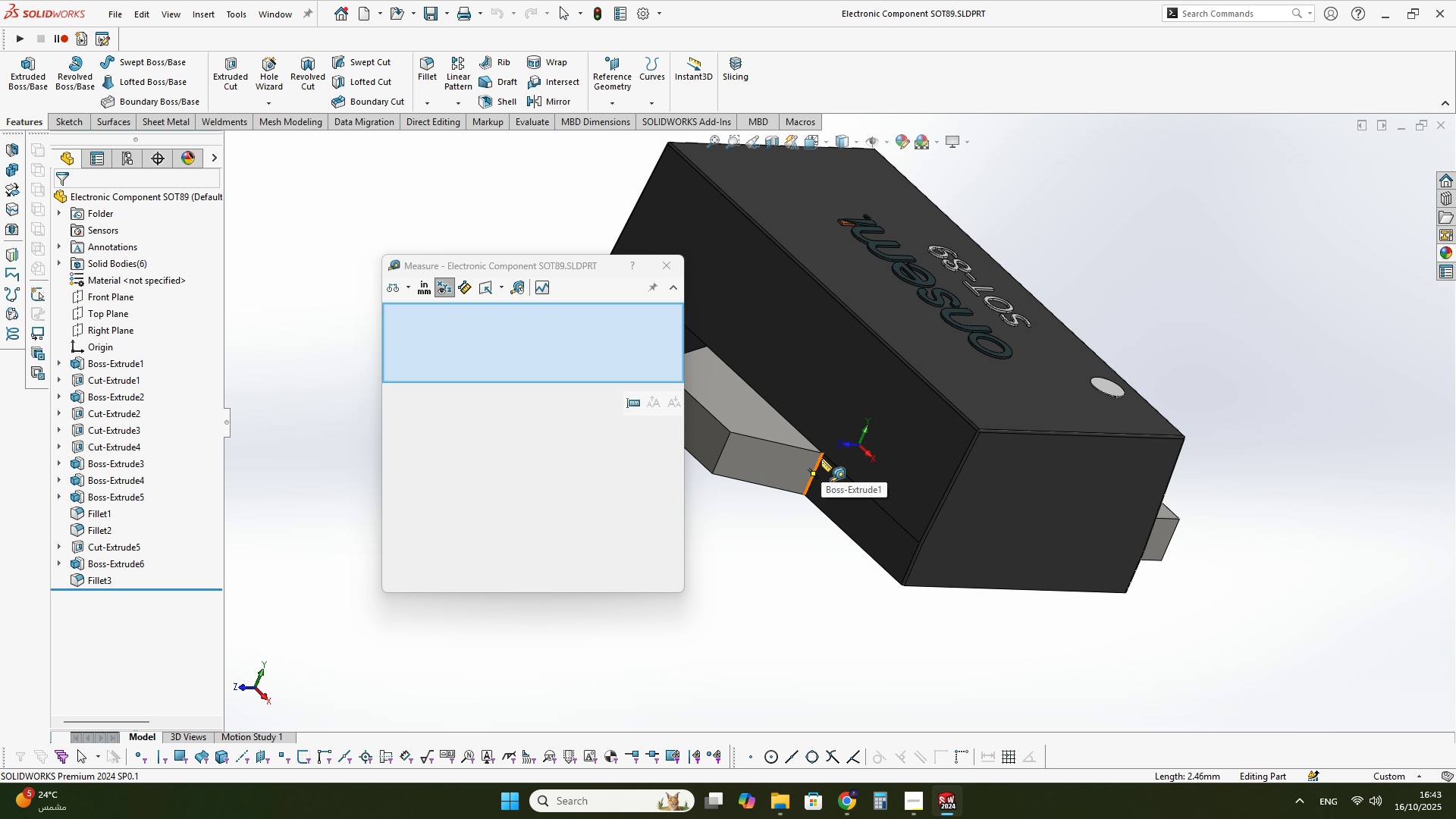 
left_click([821, 459])
 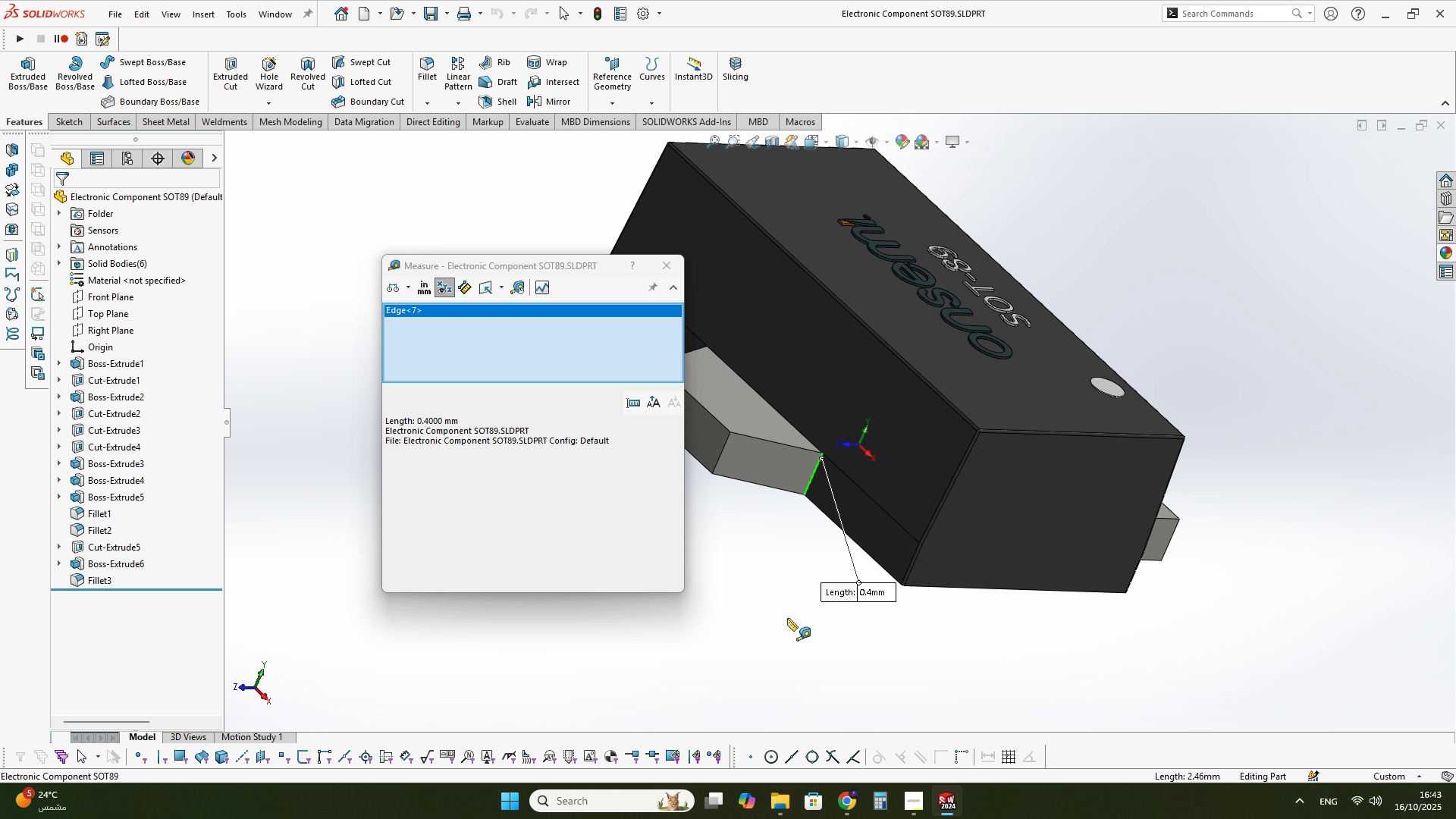 
left_click([787, 618])
 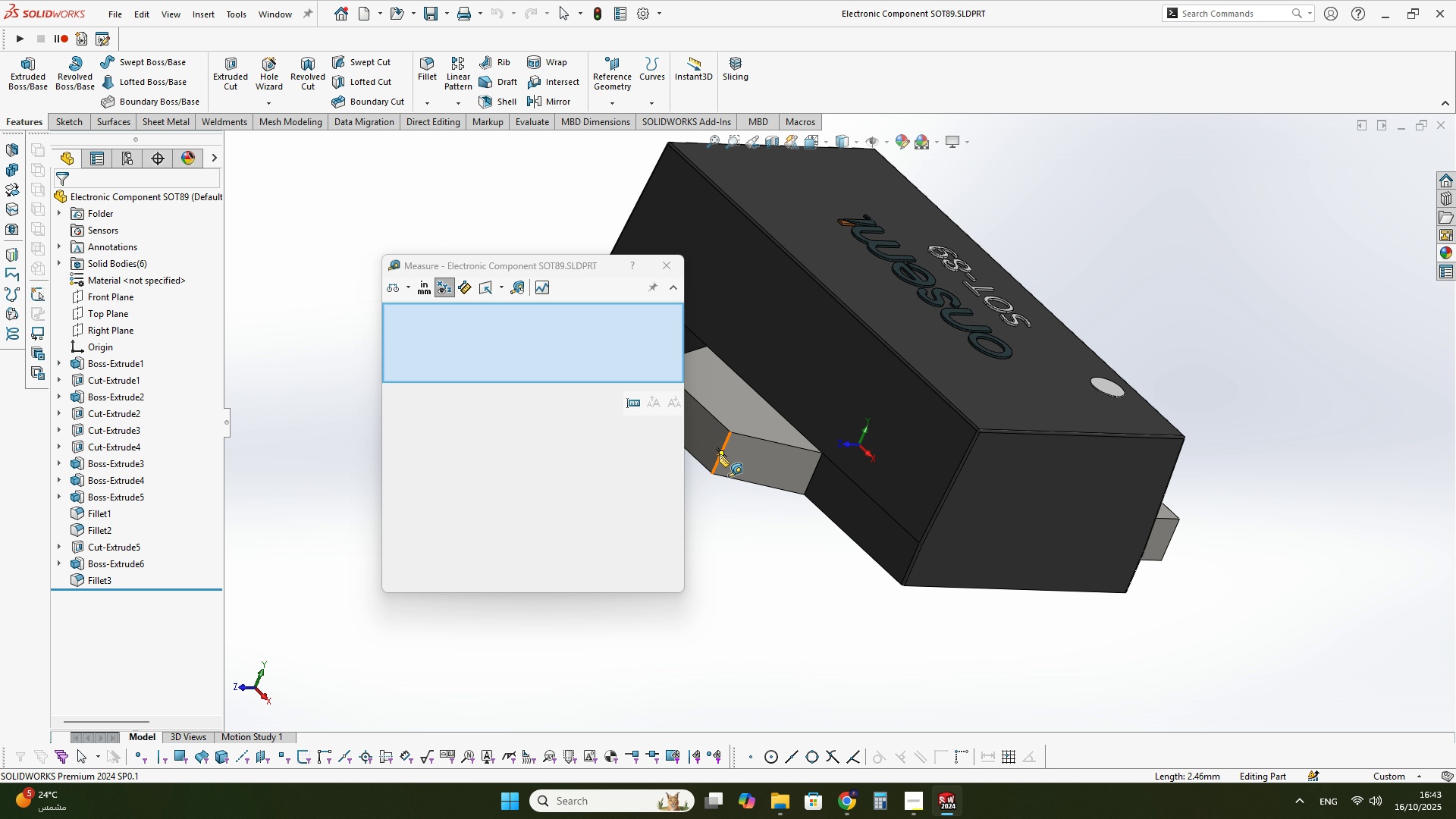 
double_click([719, 454])
 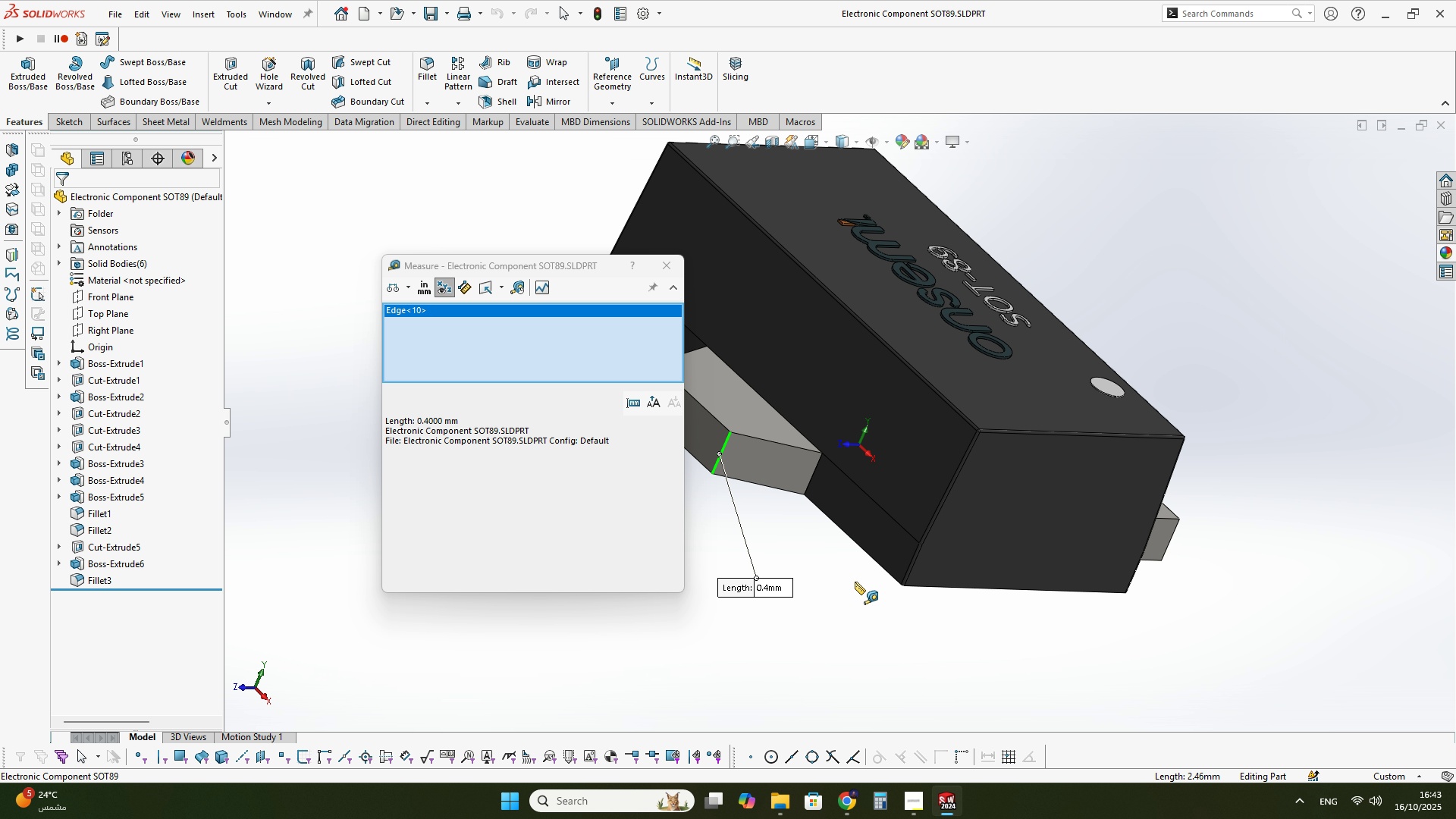 
left_click([855, 582])
 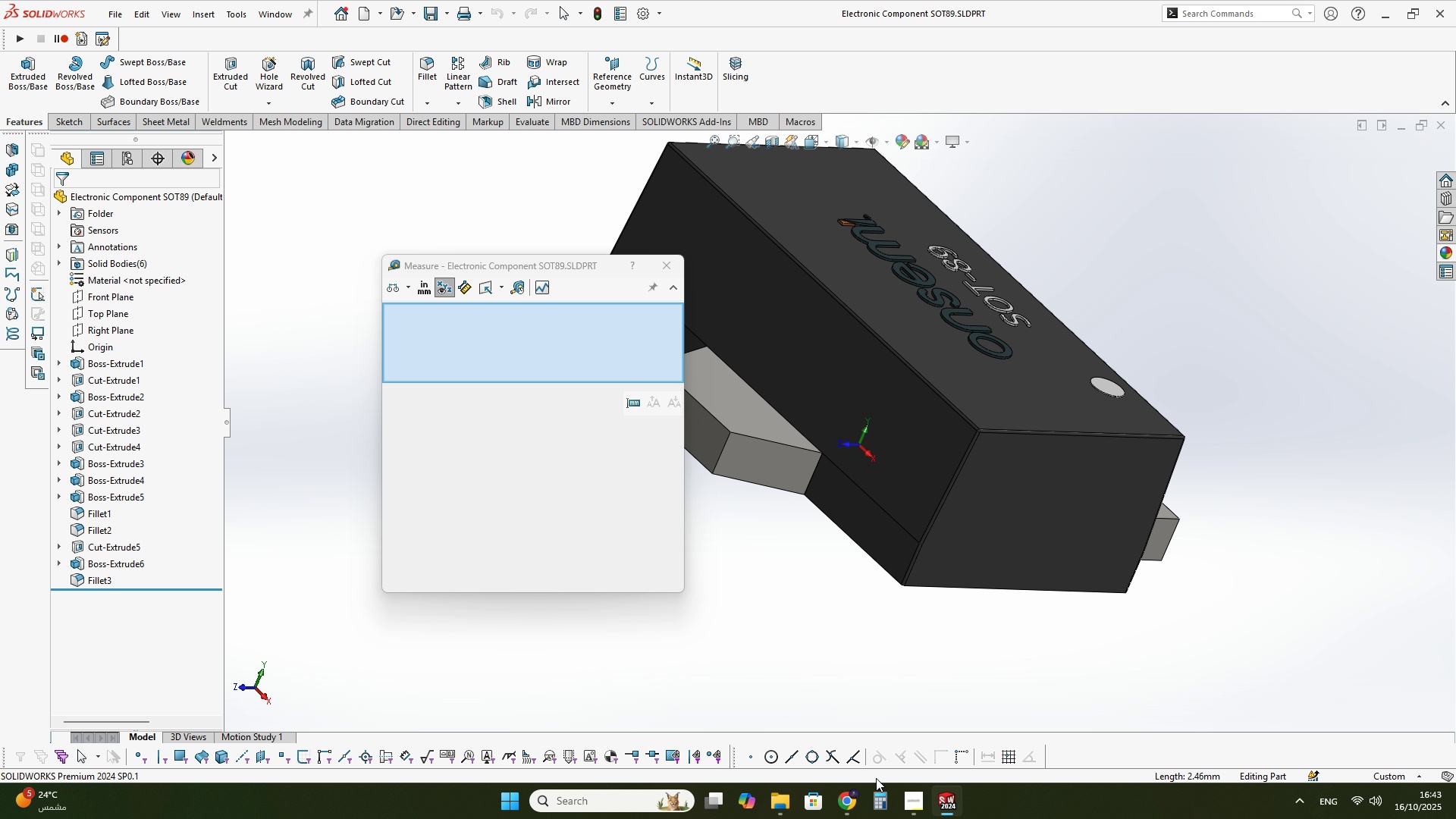 
left_click([845, 808])
 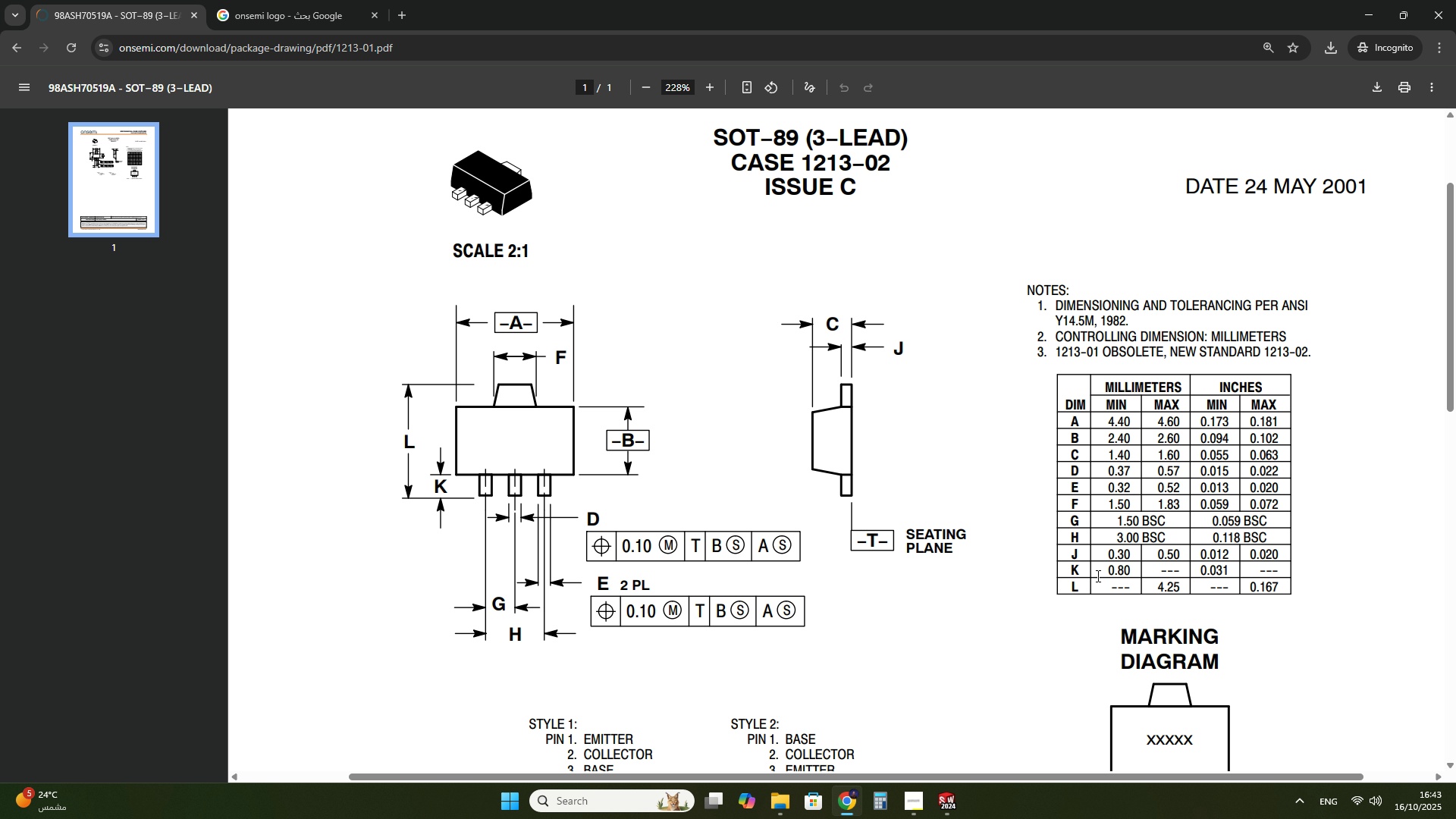 
wait(10.92)
 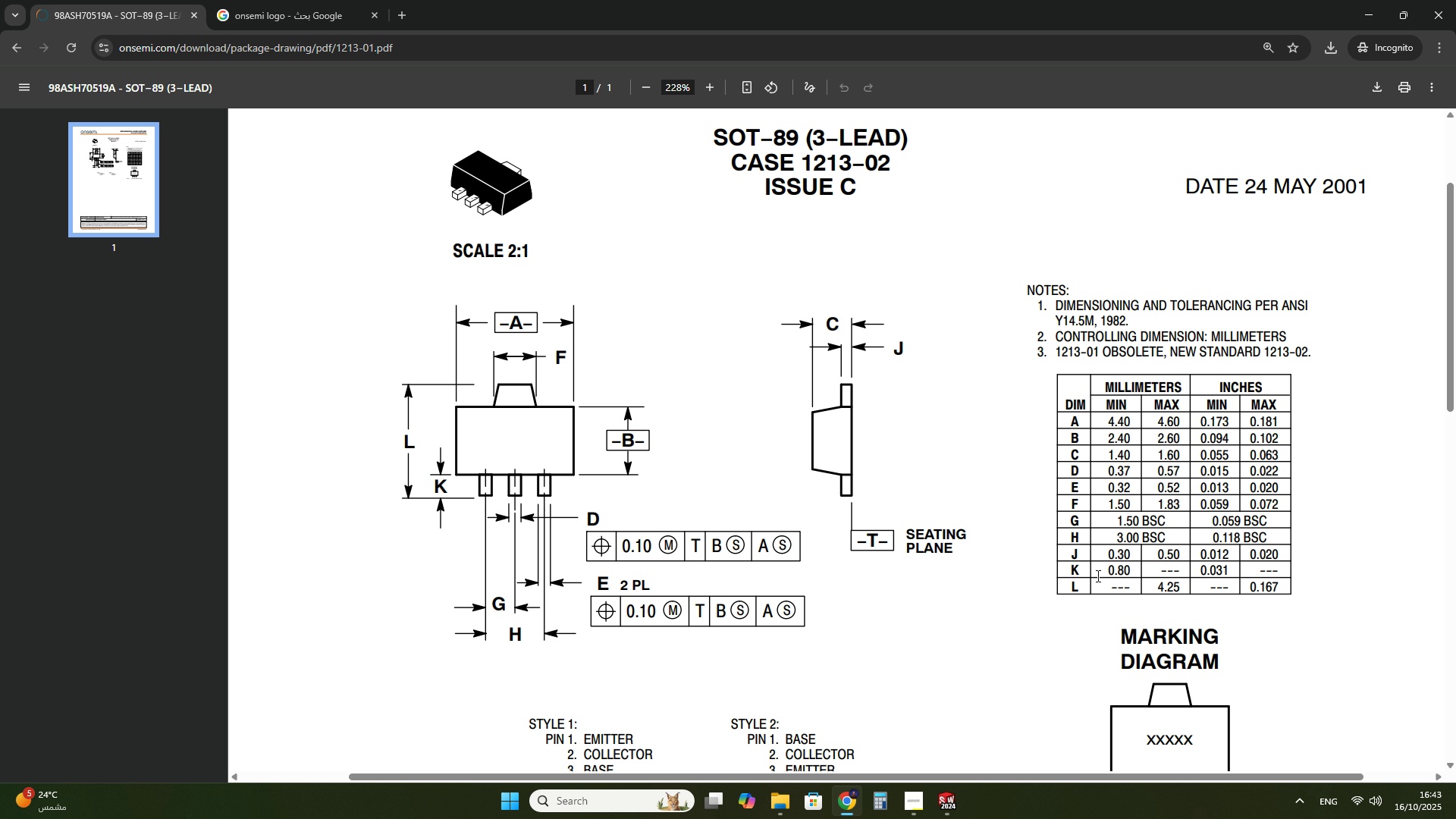 
left_click([948, 802])
 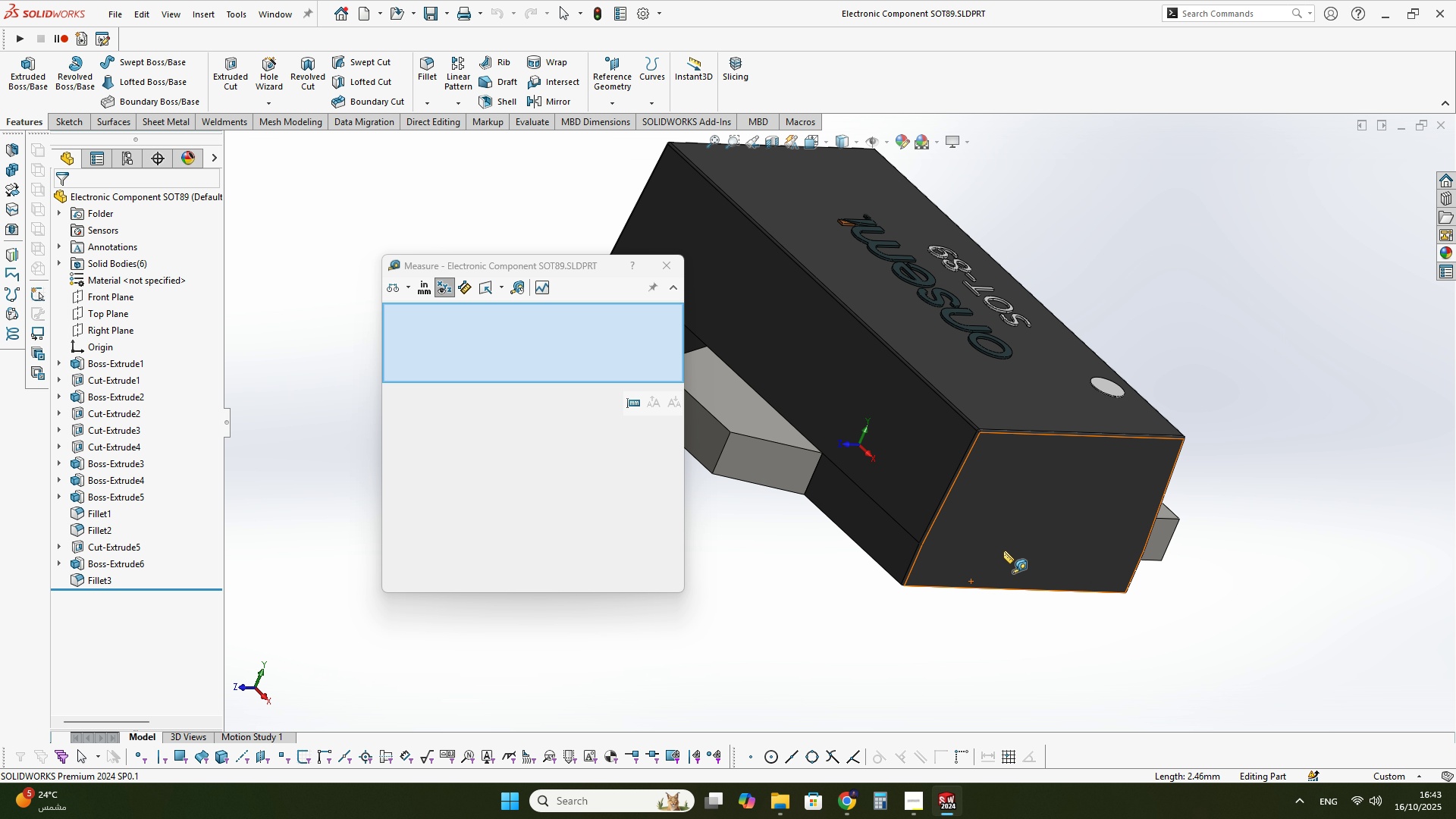 
scroll: coordinate [831, 491], scroll_direction: up, amount: 3.0
 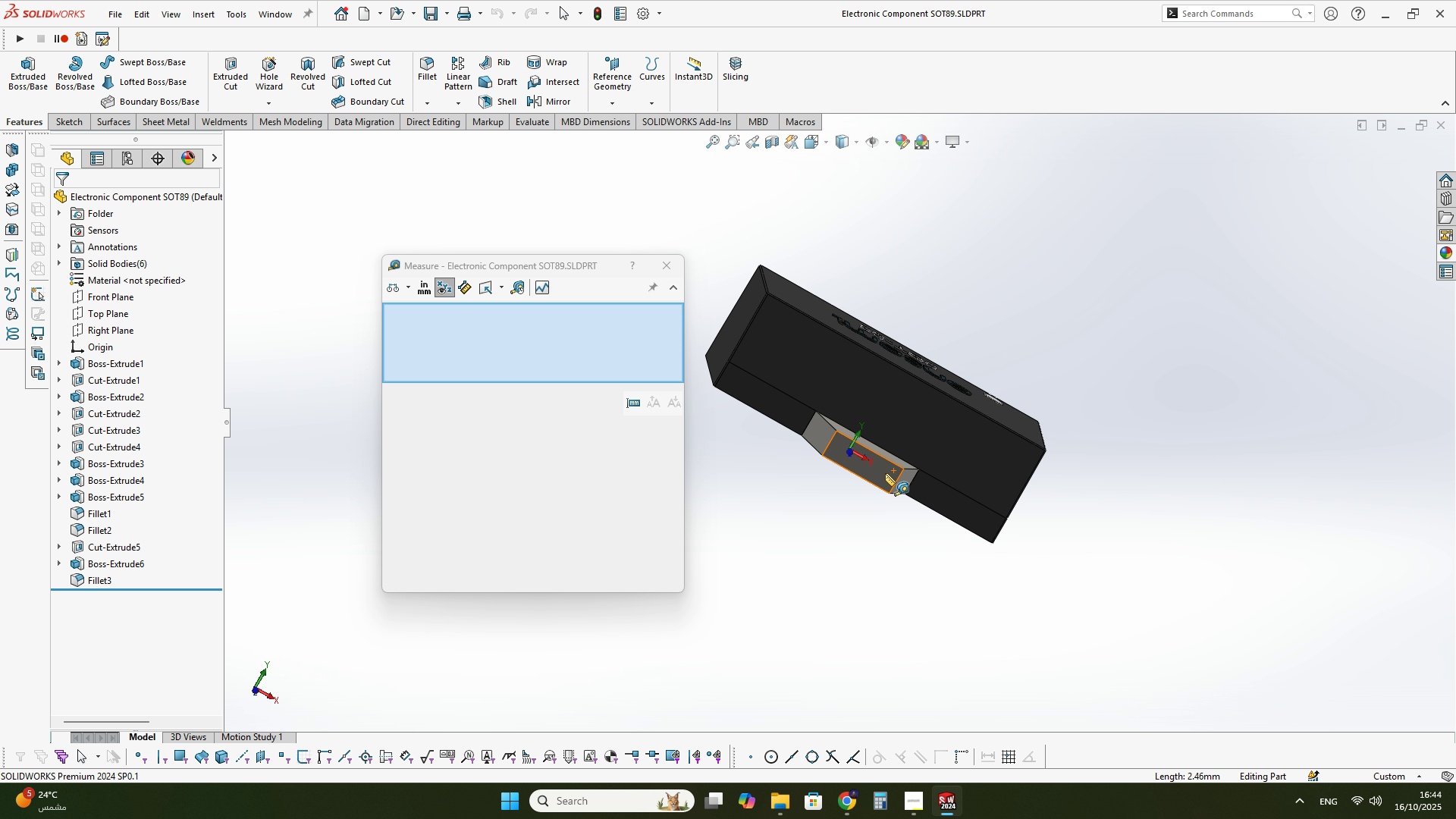 
scroll: coordinate [786, 431], scroll_direction: down, amount: 3.0
 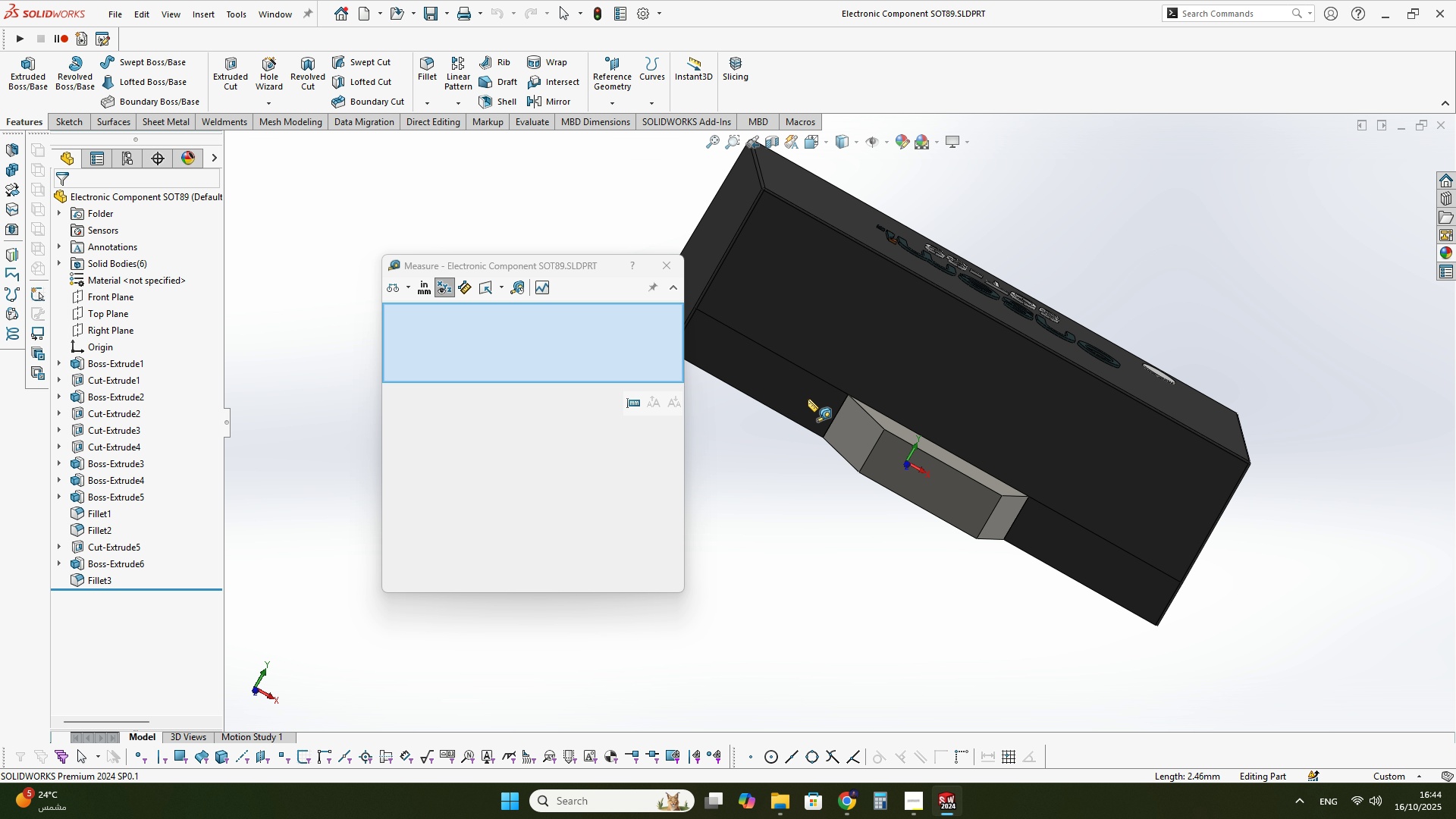 
left_click([808, 399])
 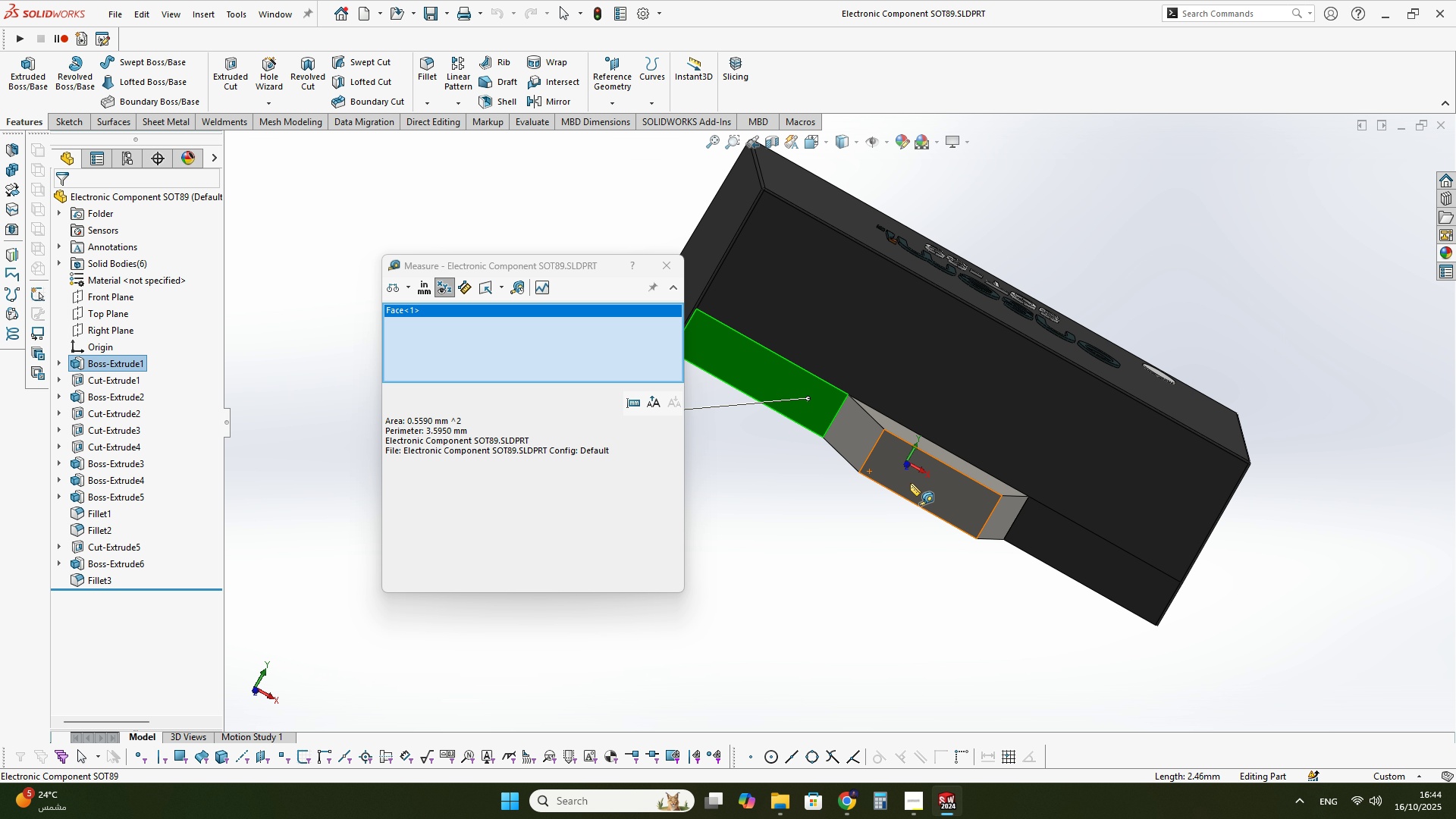 
left_click([910, 483])
 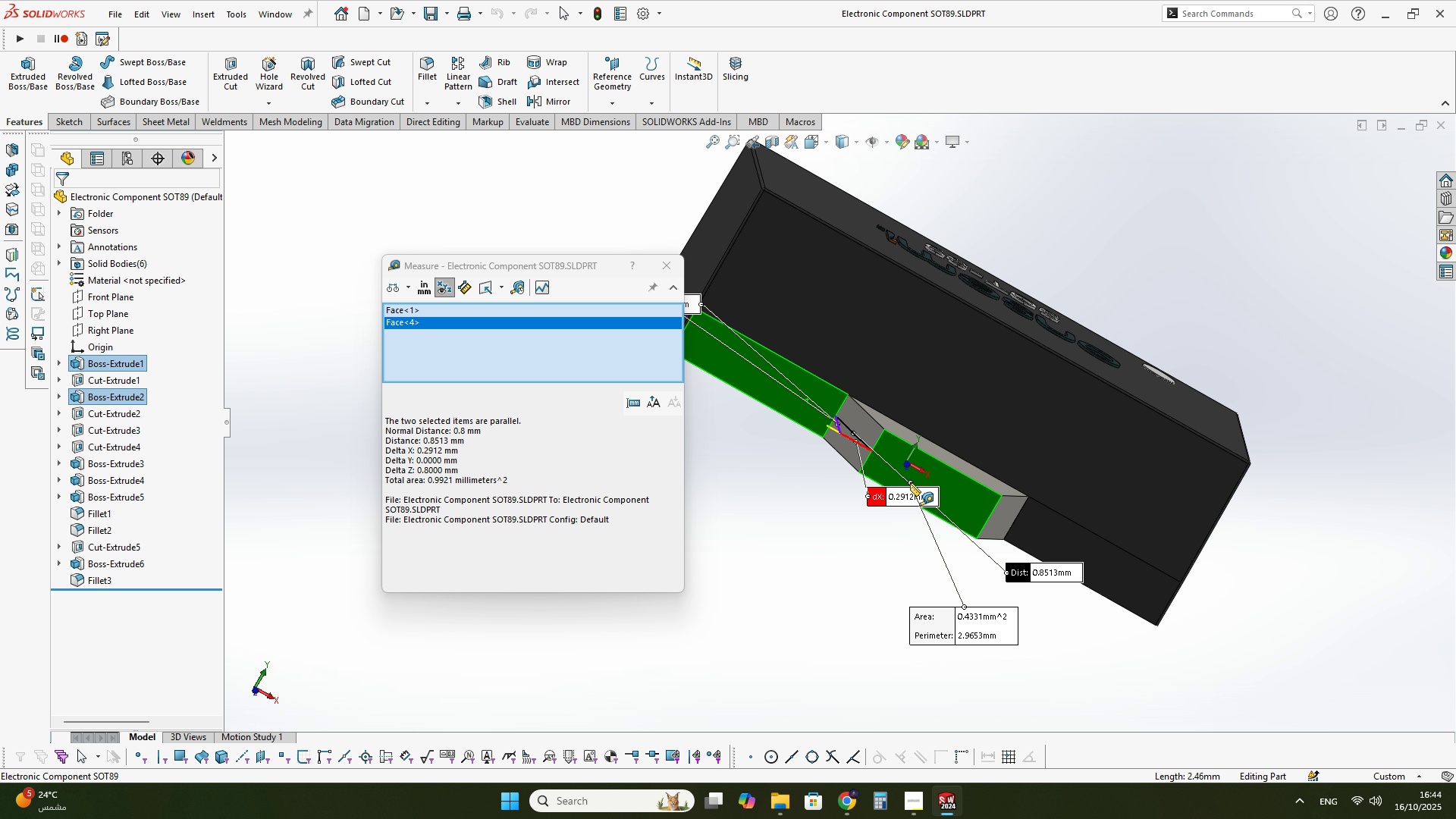 
scroll: coordinate [910, 483], scroll_direction: up, amount: 5.0
 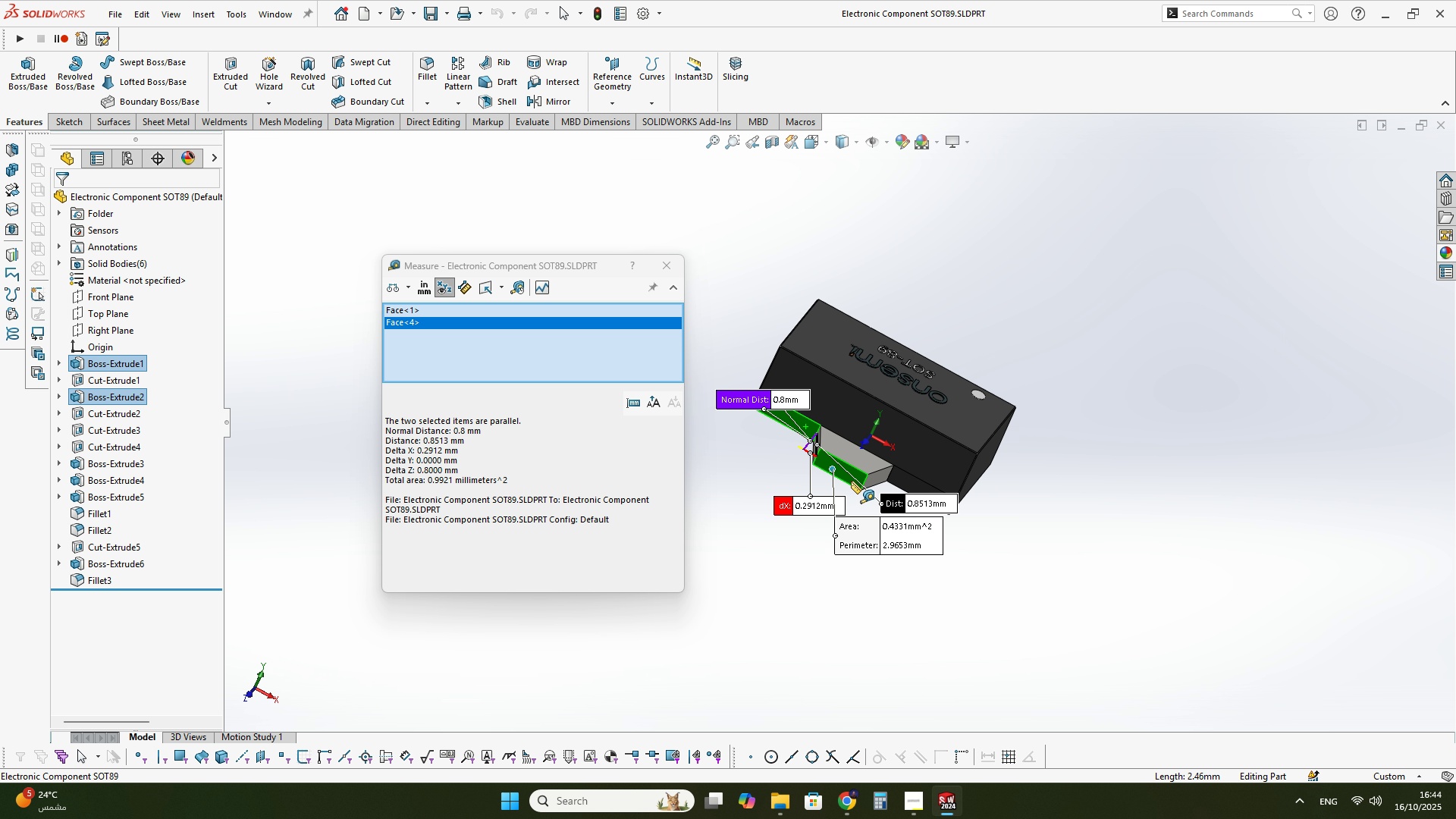 
scroll: coordinate [877, 450], scroll_direction: down, amount: 2.0
 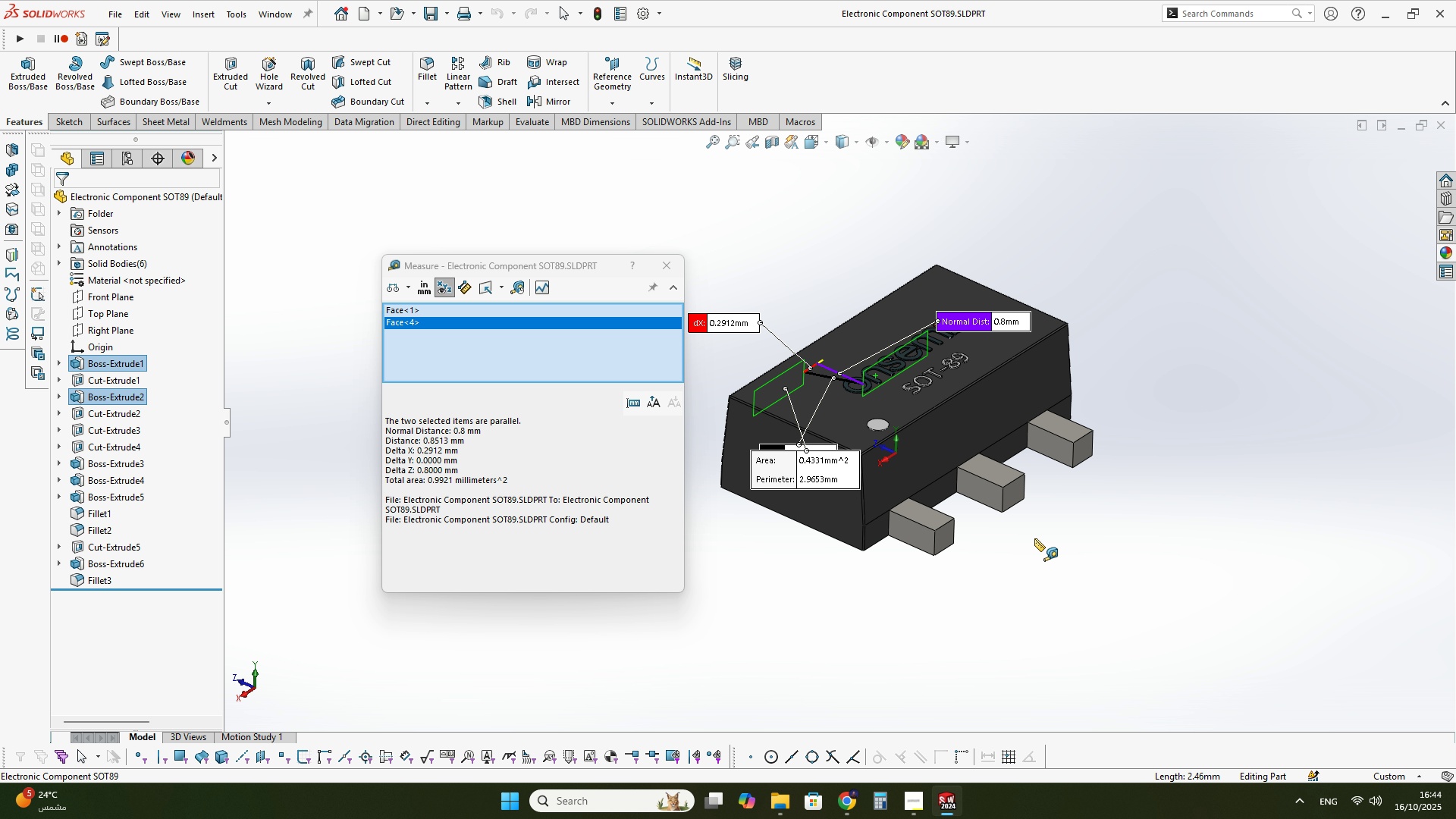 
left_click([1046, 557])
 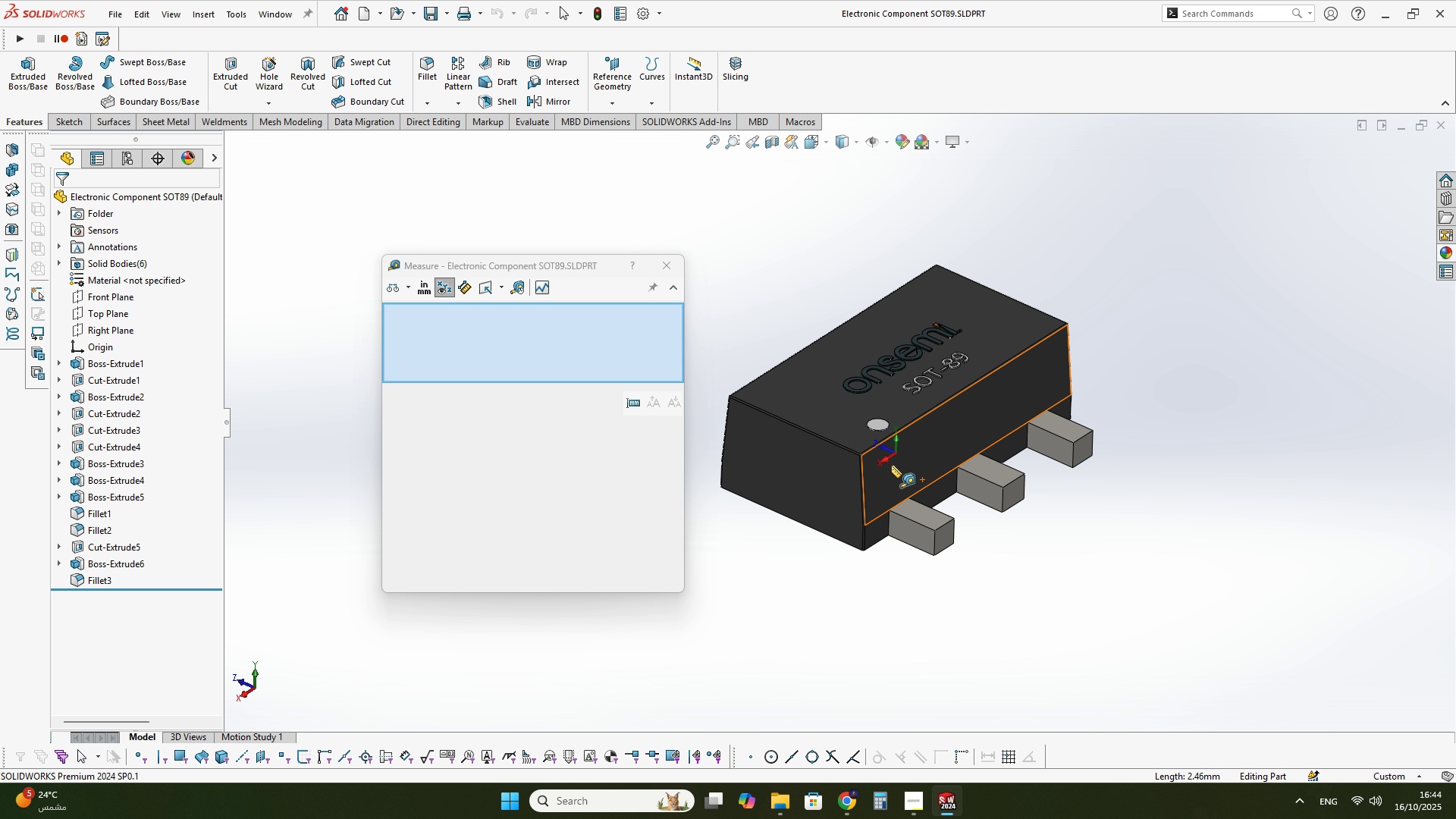 
scroll: coordinate [907, 471], scroll_direction: down, amount: 4.0
 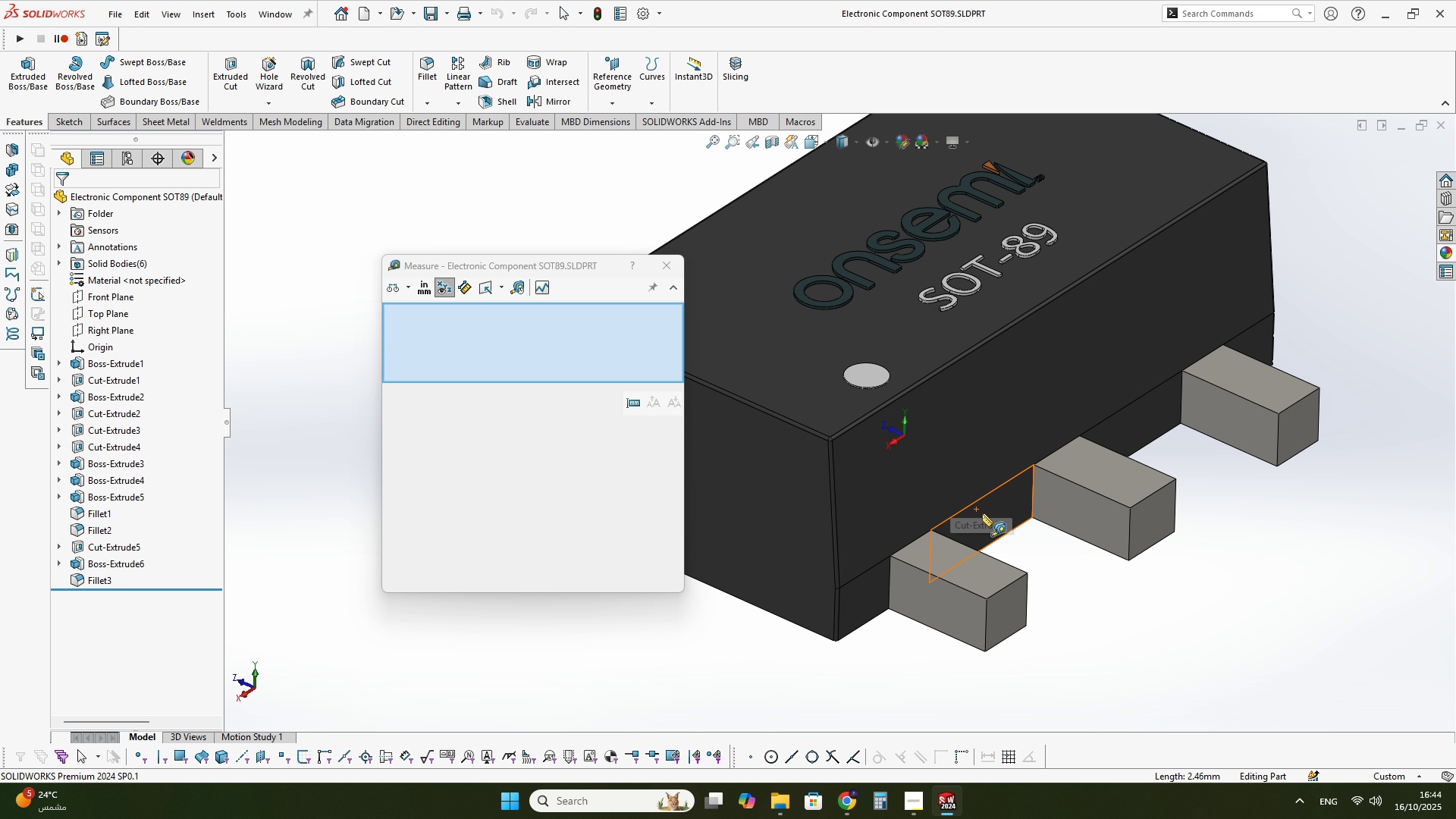 
left_click([982, 513])
 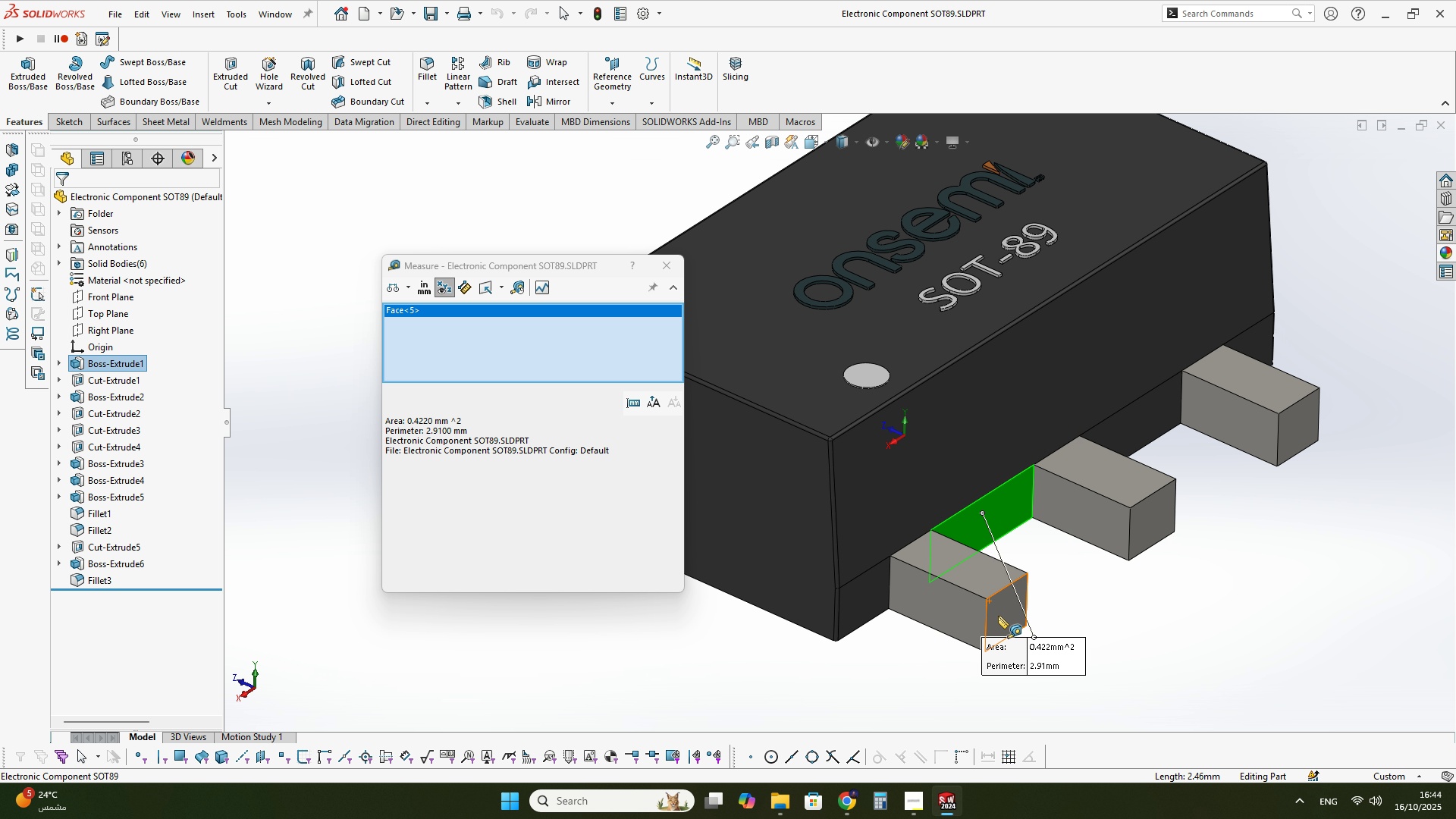 
left_click([998, 616])
 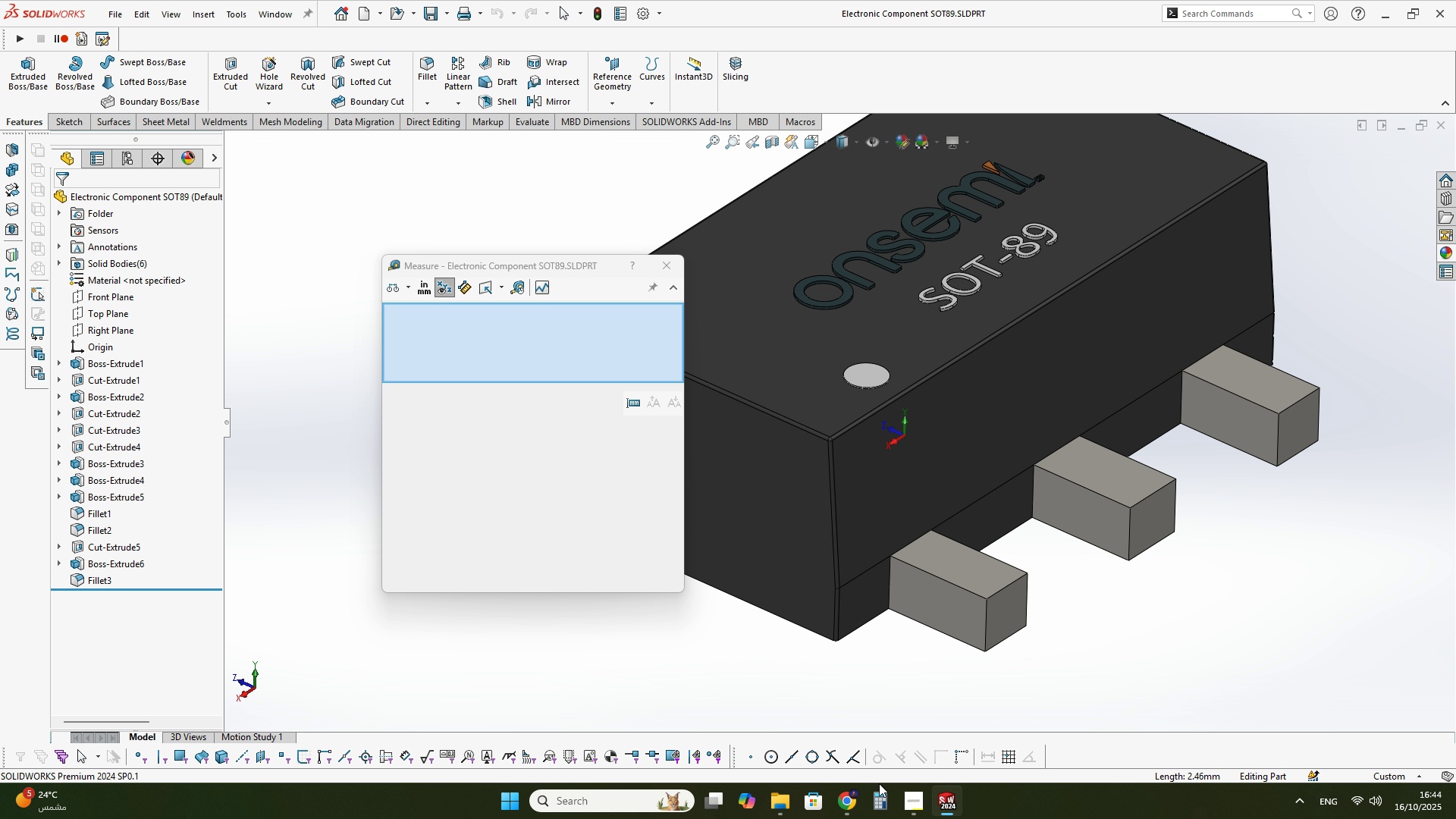 
mouse_move([852, 778])
 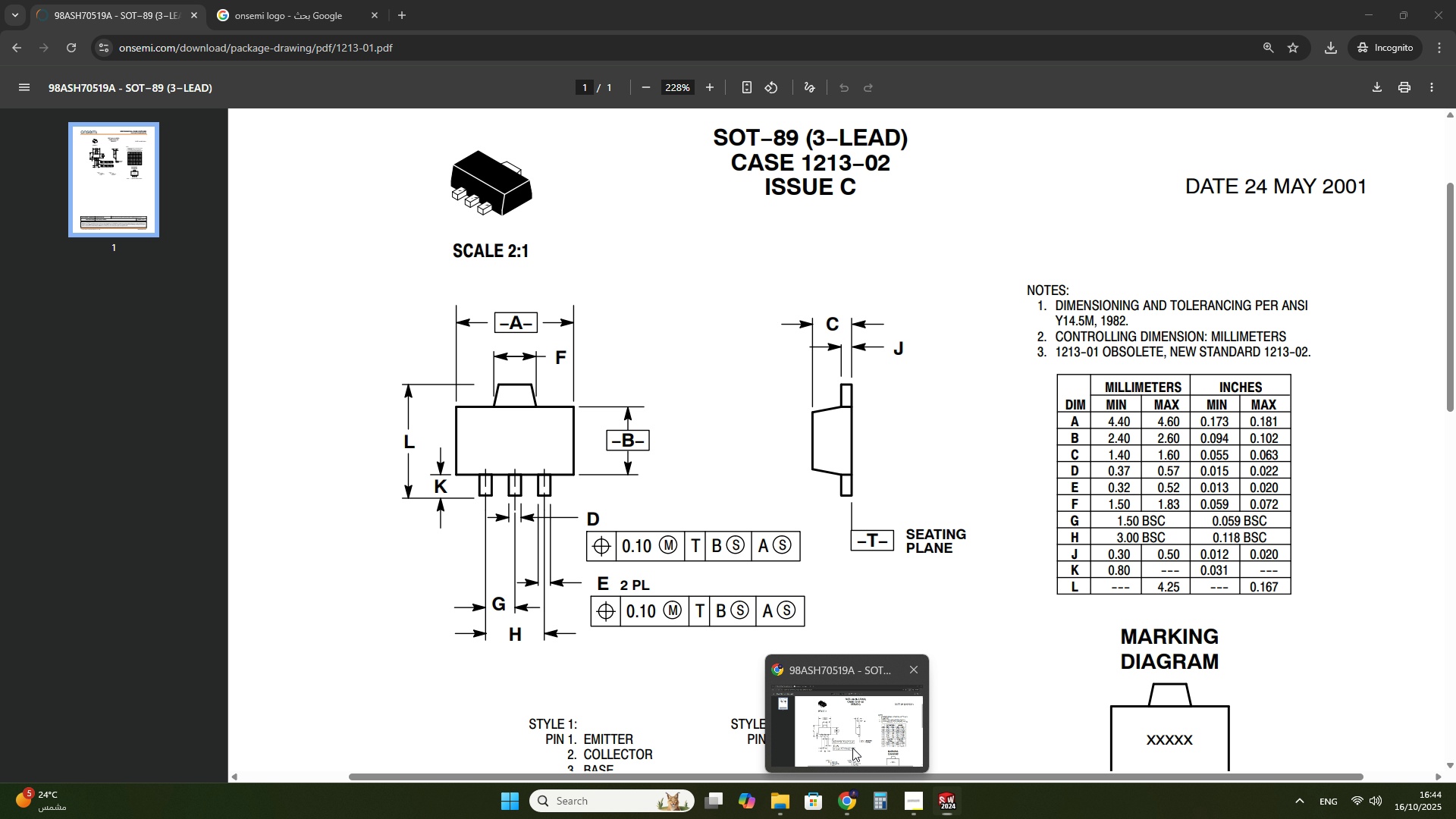 
left_click([852, 748])
 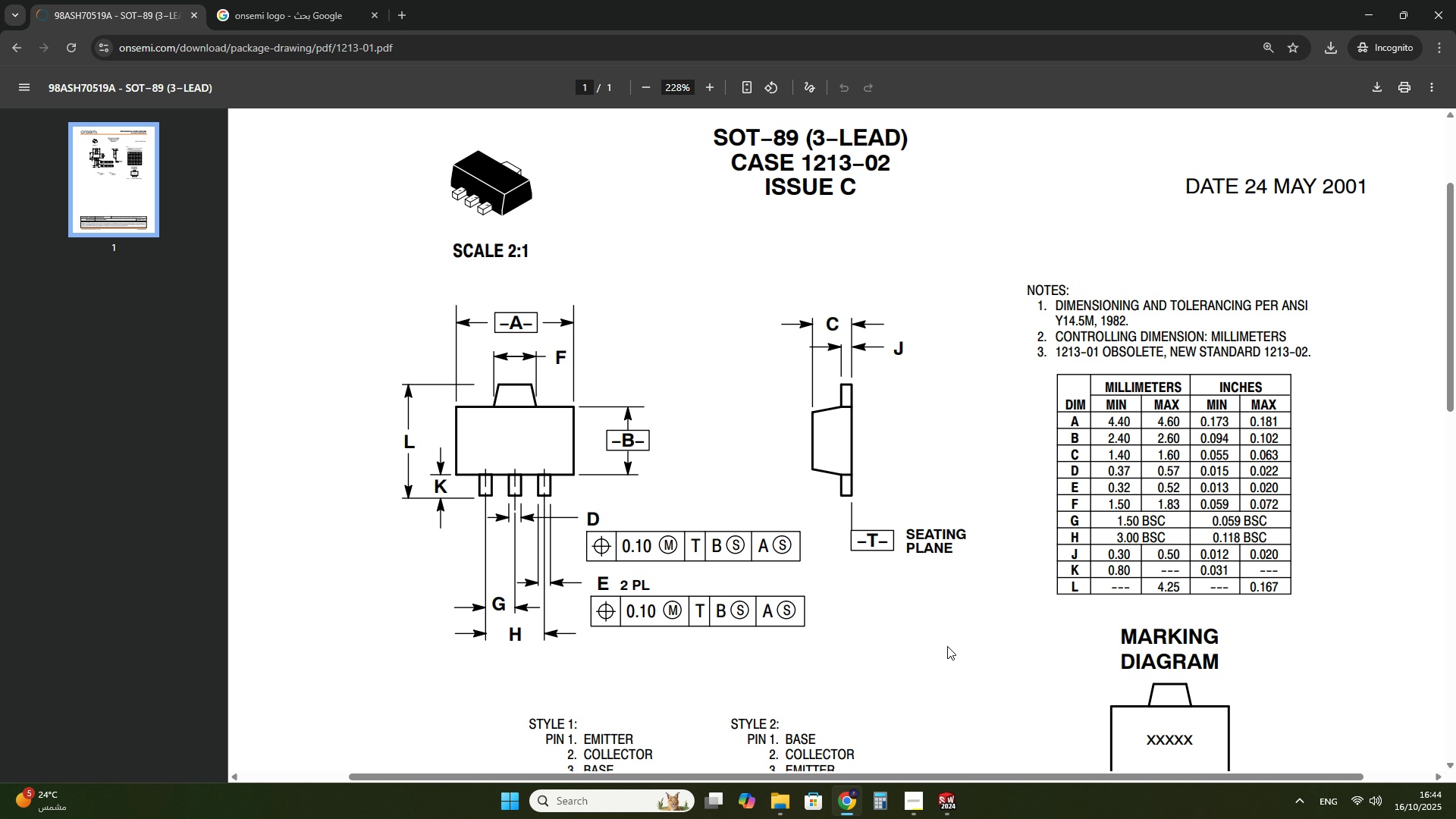 
left_click([946, 646])
 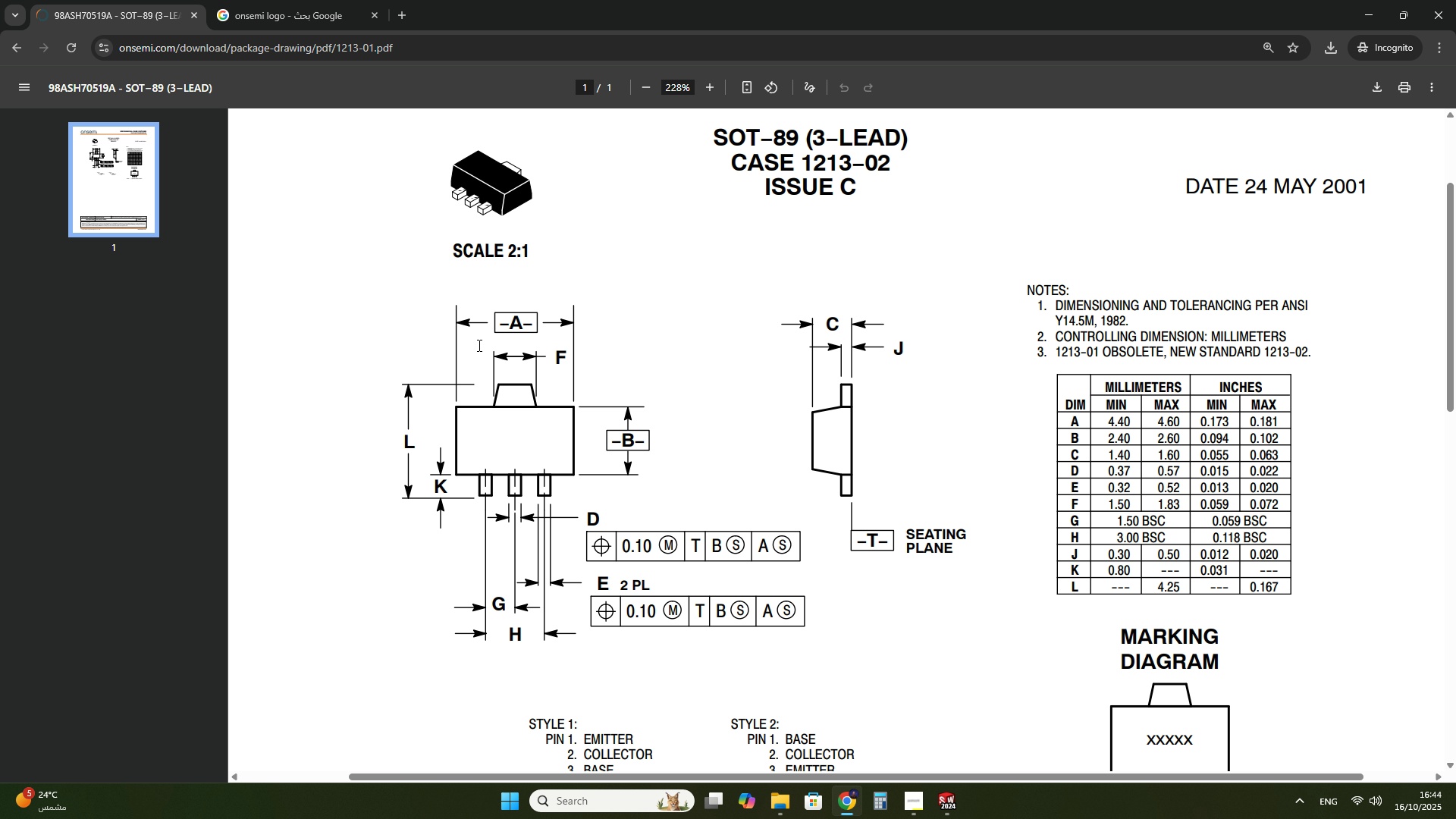 
wait(18.58)
 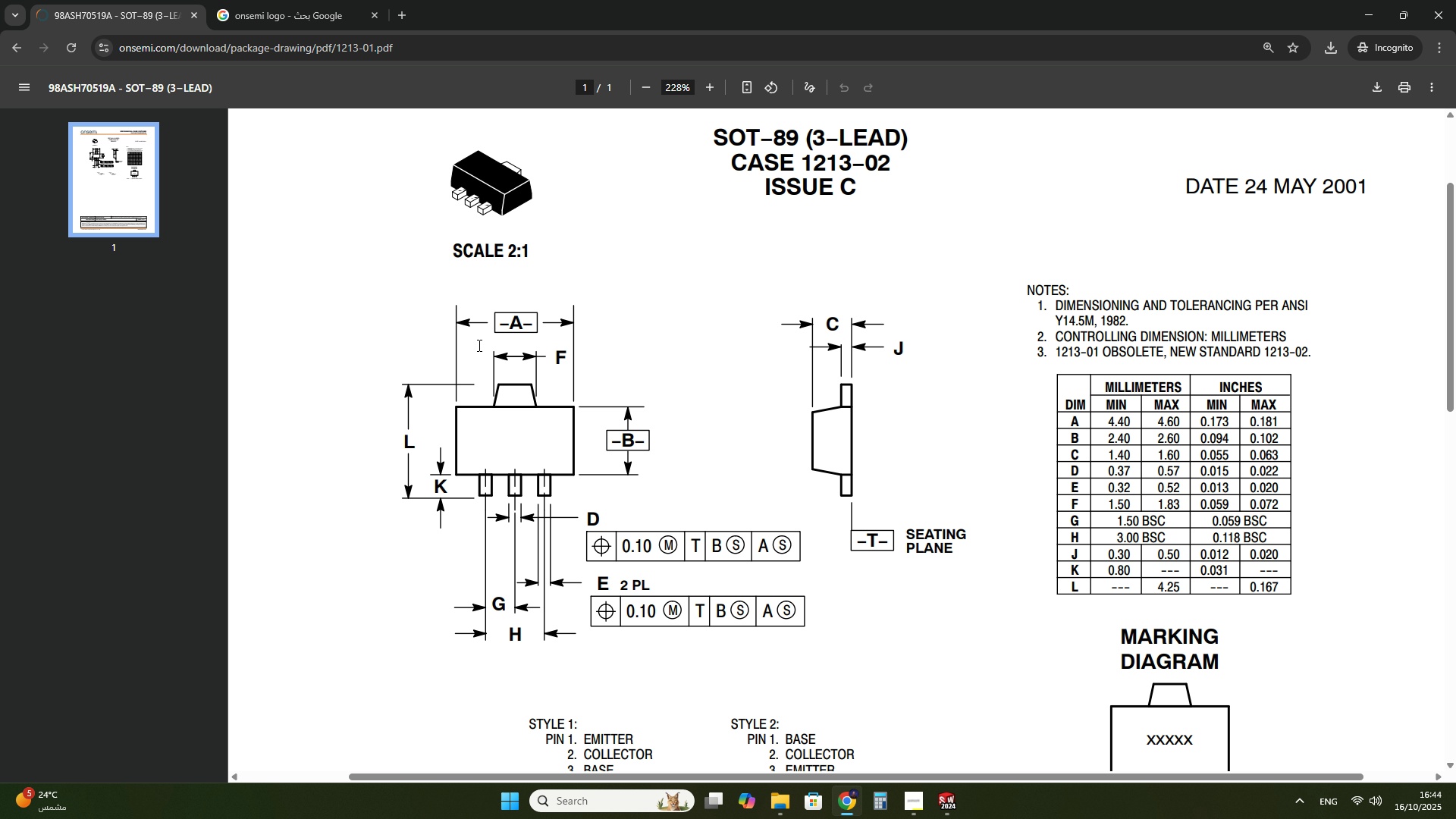 
left_click([957, 799])
 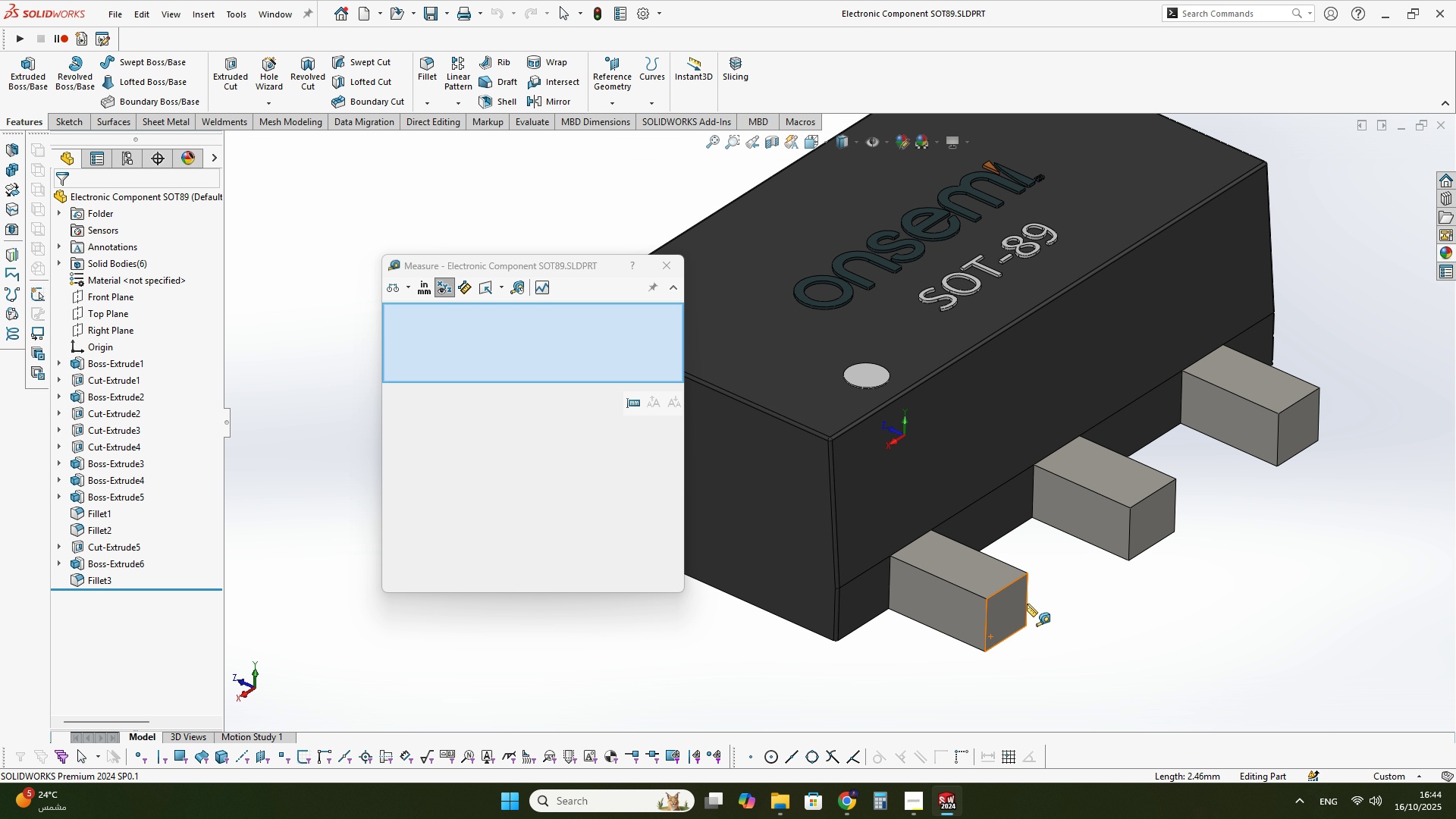 
scroll: coordinate [1119, 557], scroll_direction: up, amount: 1.0
 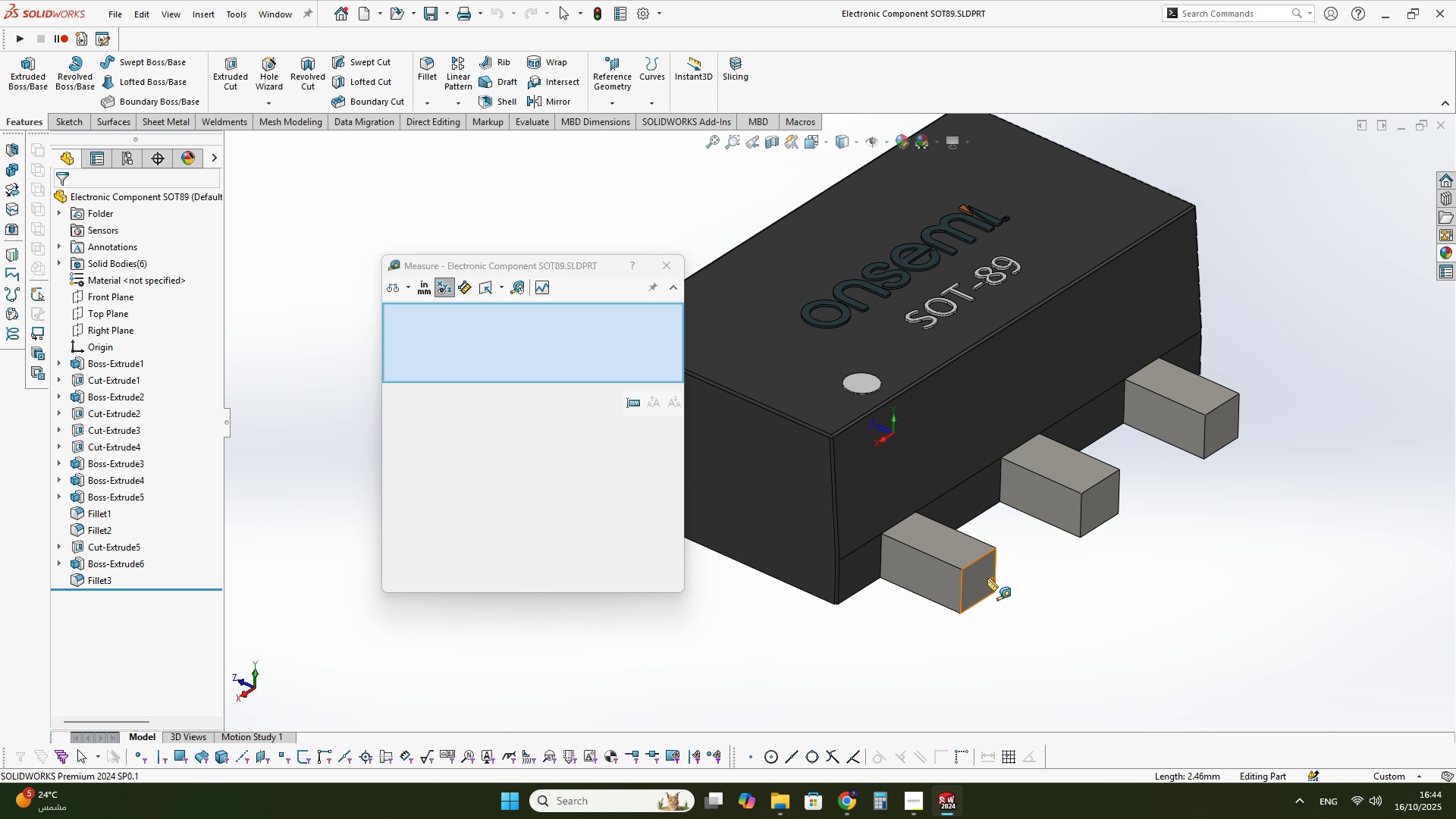 
left_click([987, 578])
 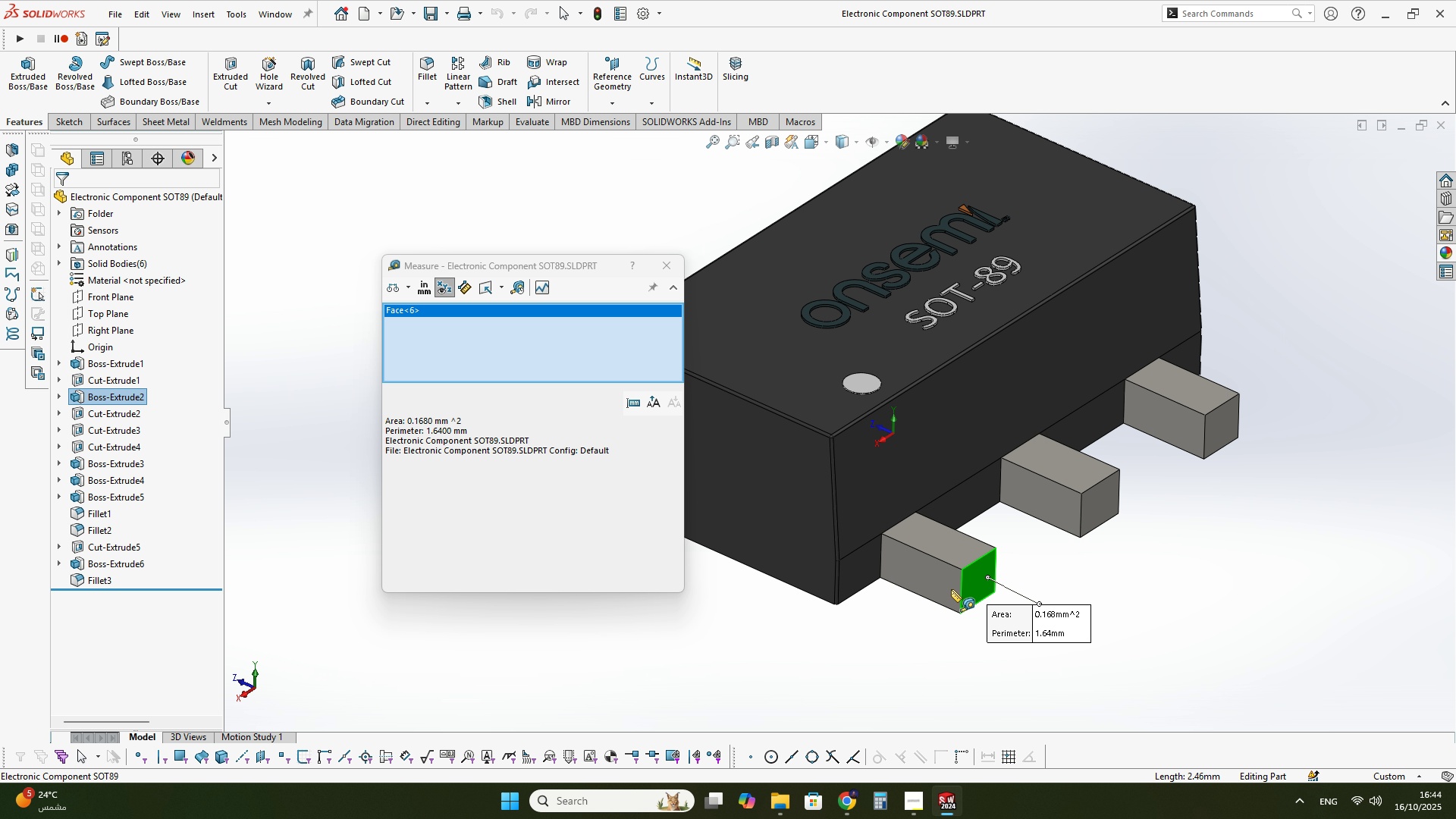 
scroll: coordinate [926, 603], scroll_direction: up, amount: 7.0
 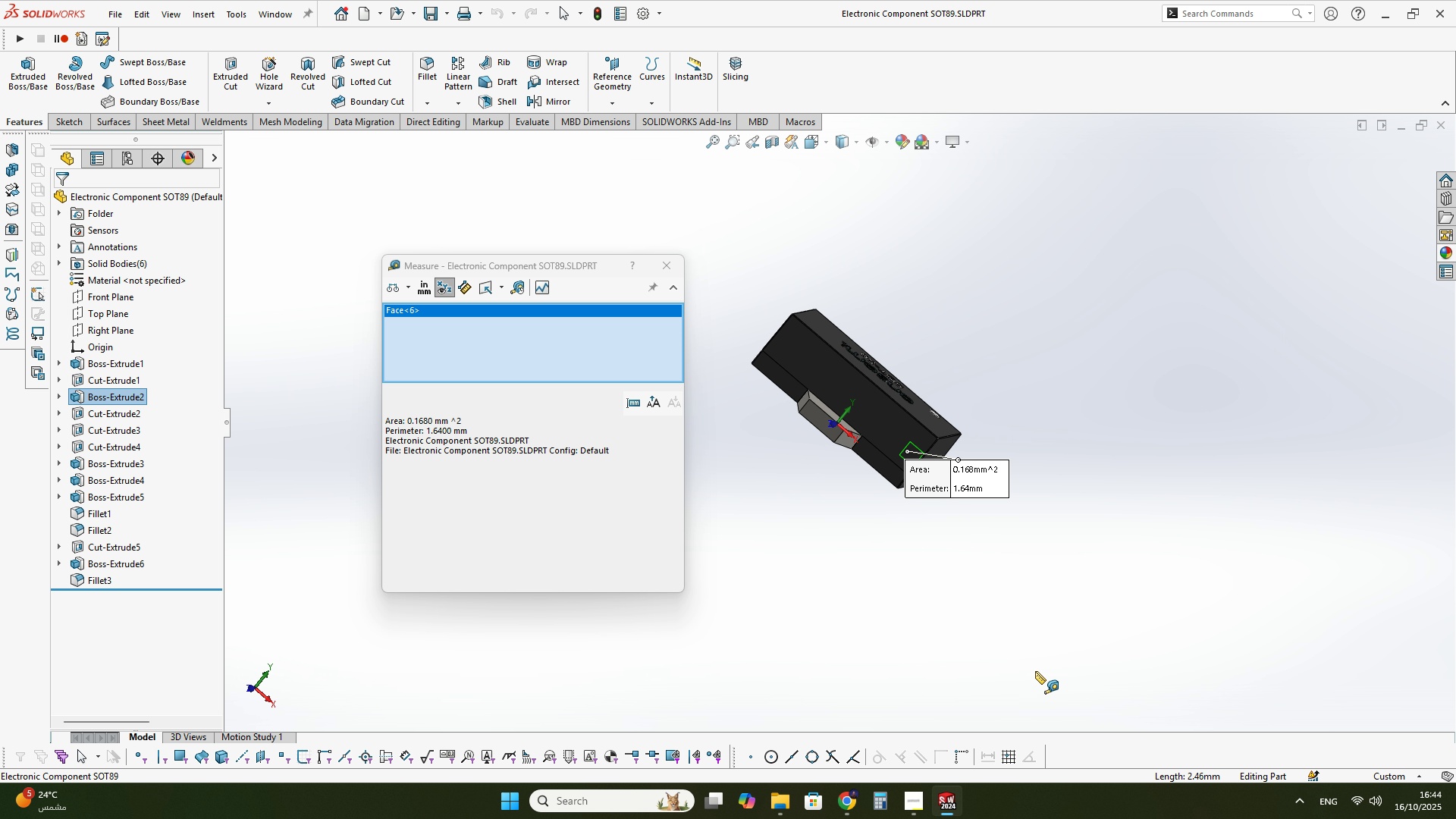 
scroll: coordinate [821, 424], scroll_direction: down, amount: 8.0
 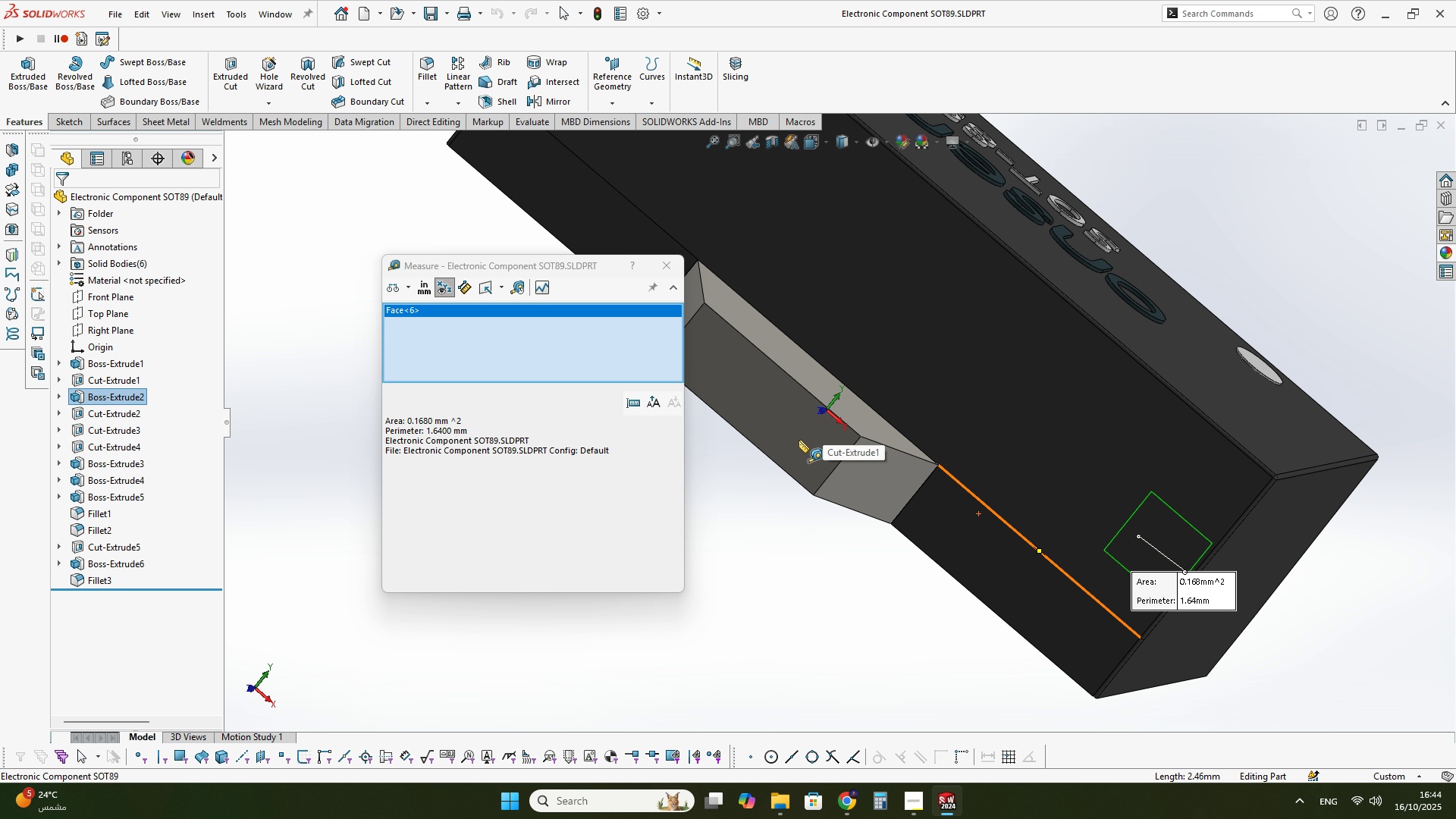 
left_click([798, 440])
 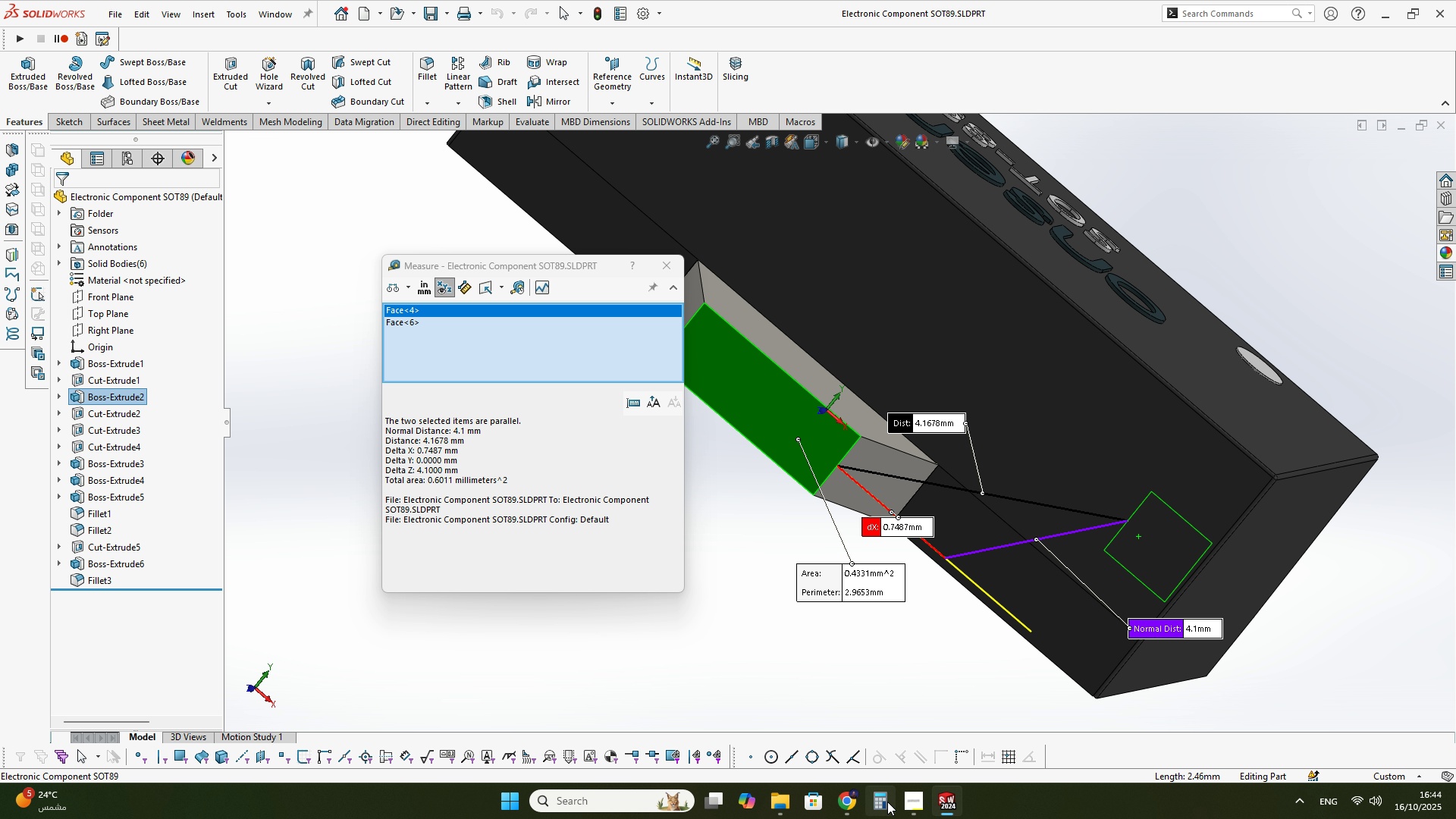 
left_click([857, 811])
 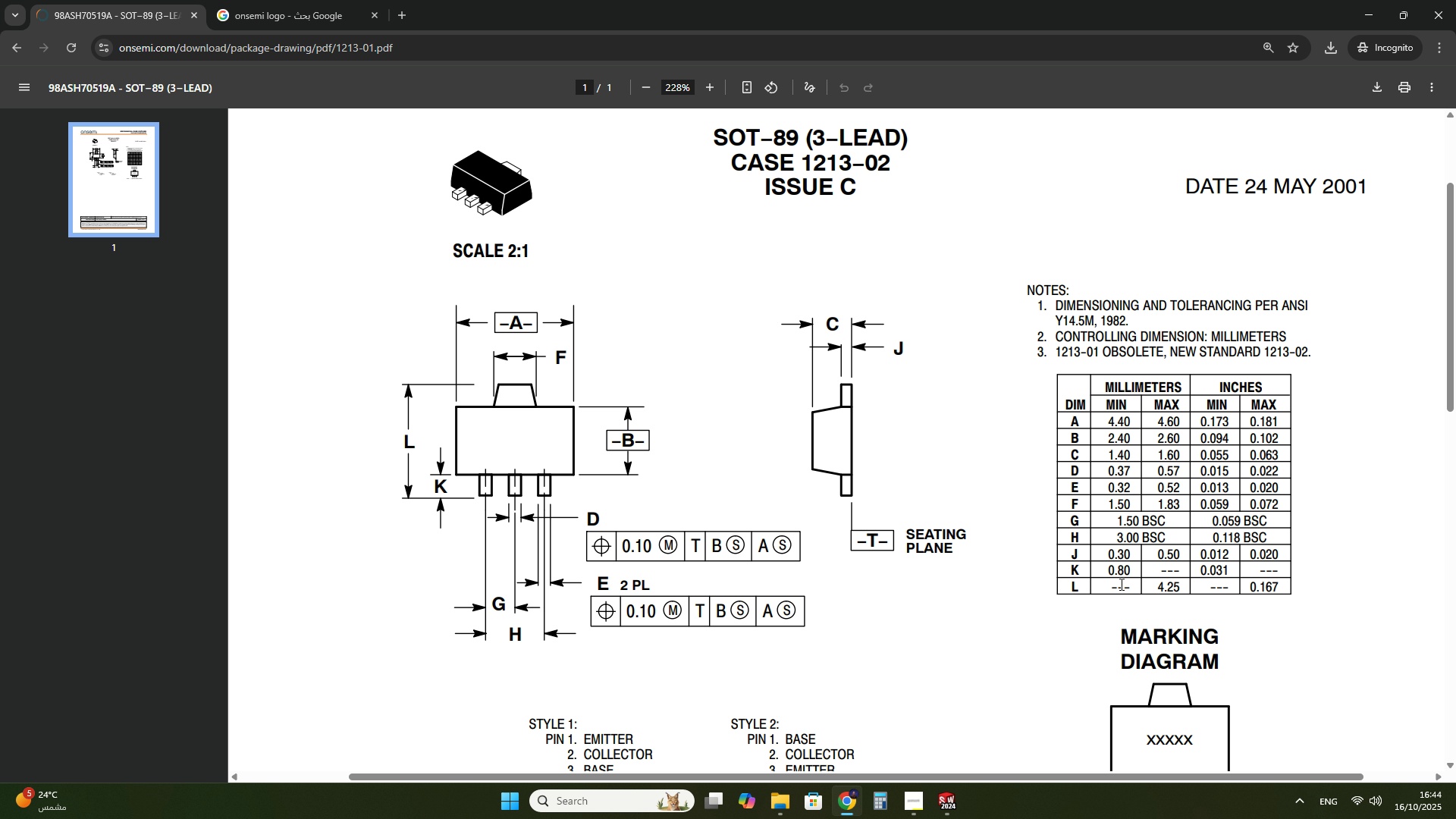 
scroll: coordinate [1154, 601], scroll_direction: down, amount: 2.0
 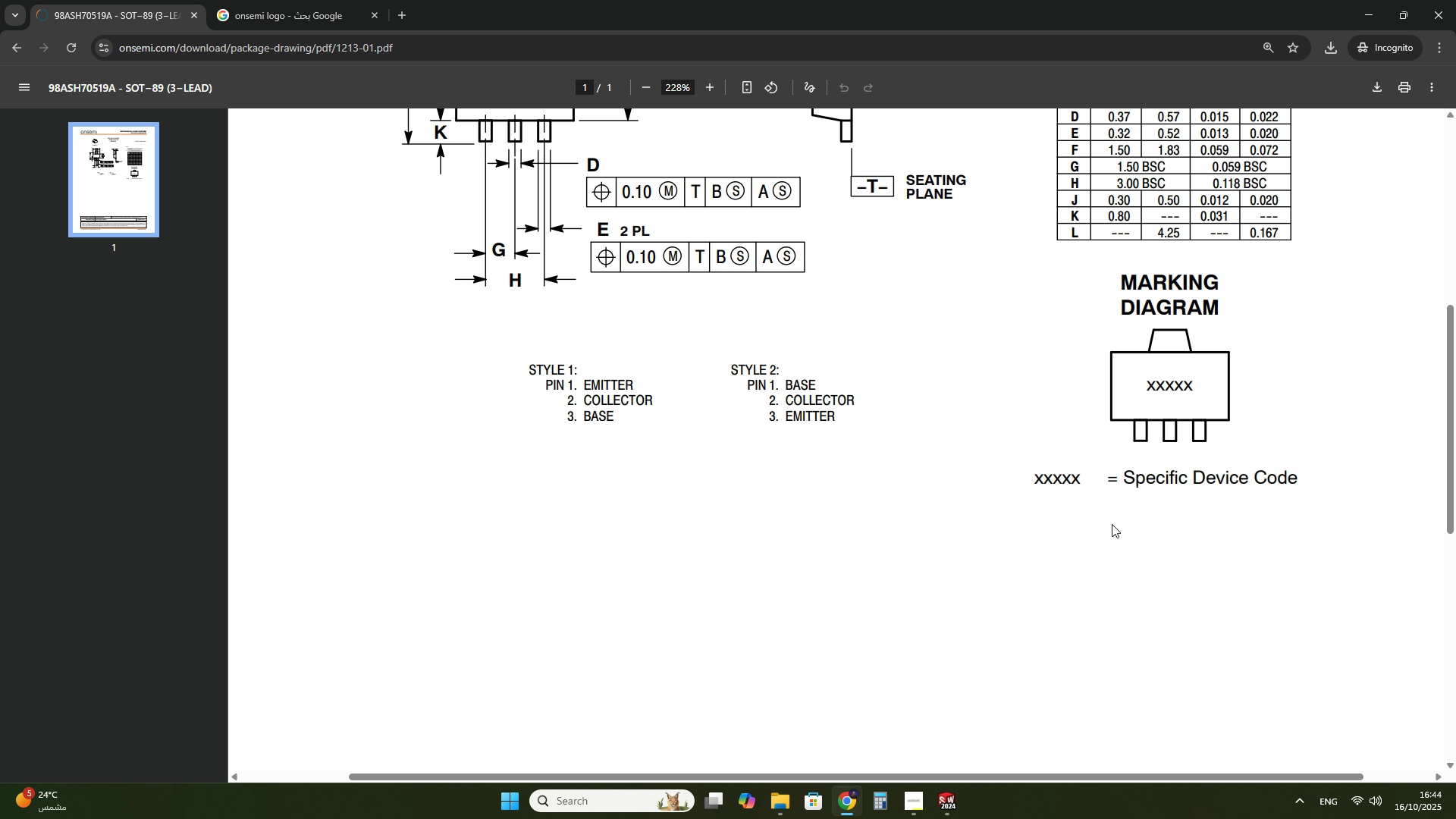 
scroll: coordinate [548, 507], scroll_direction: up, amount: 3.0
 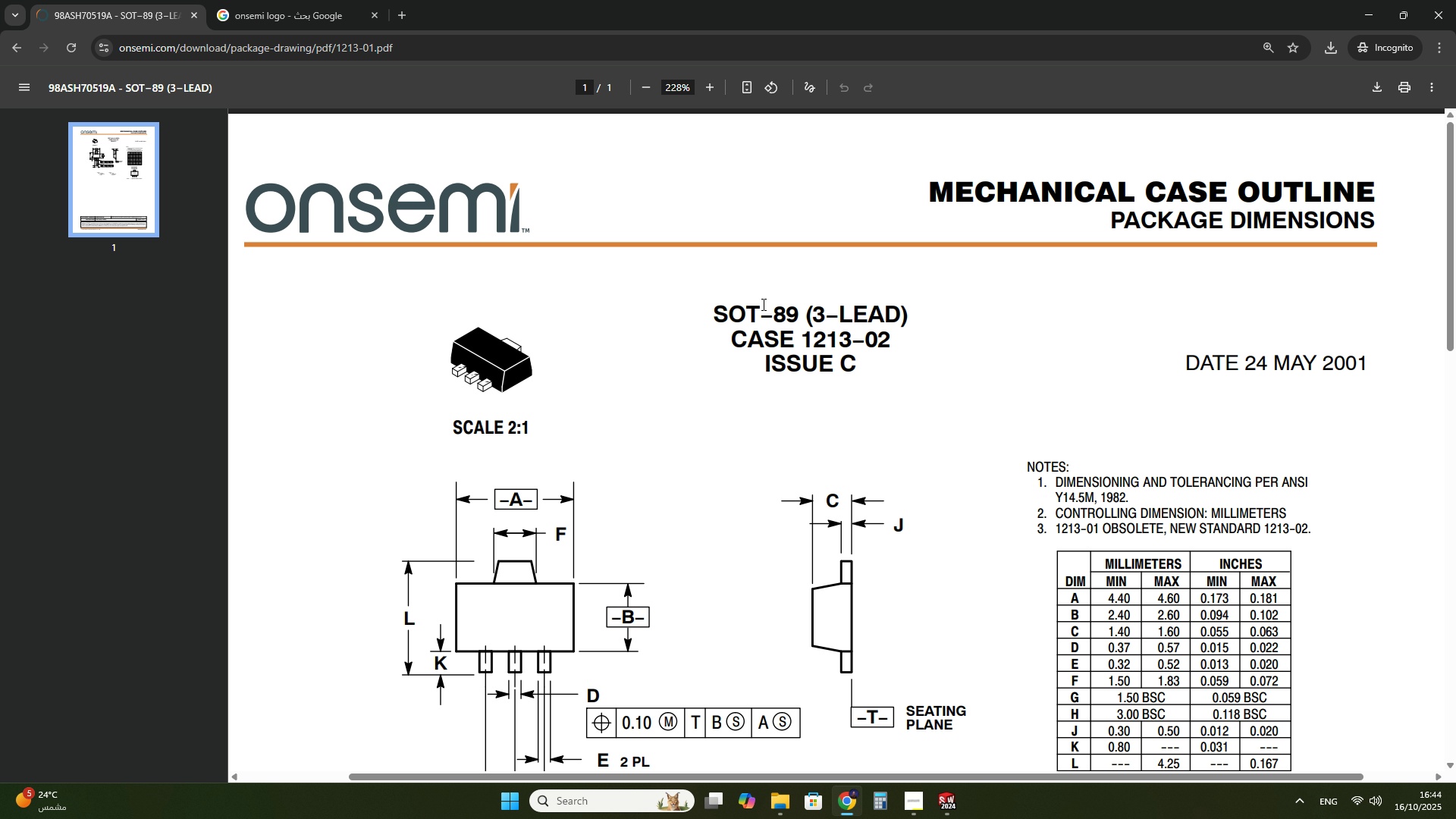 
scroll: coordinate [821, 349], scroll_direction: down, amount: 8.0
 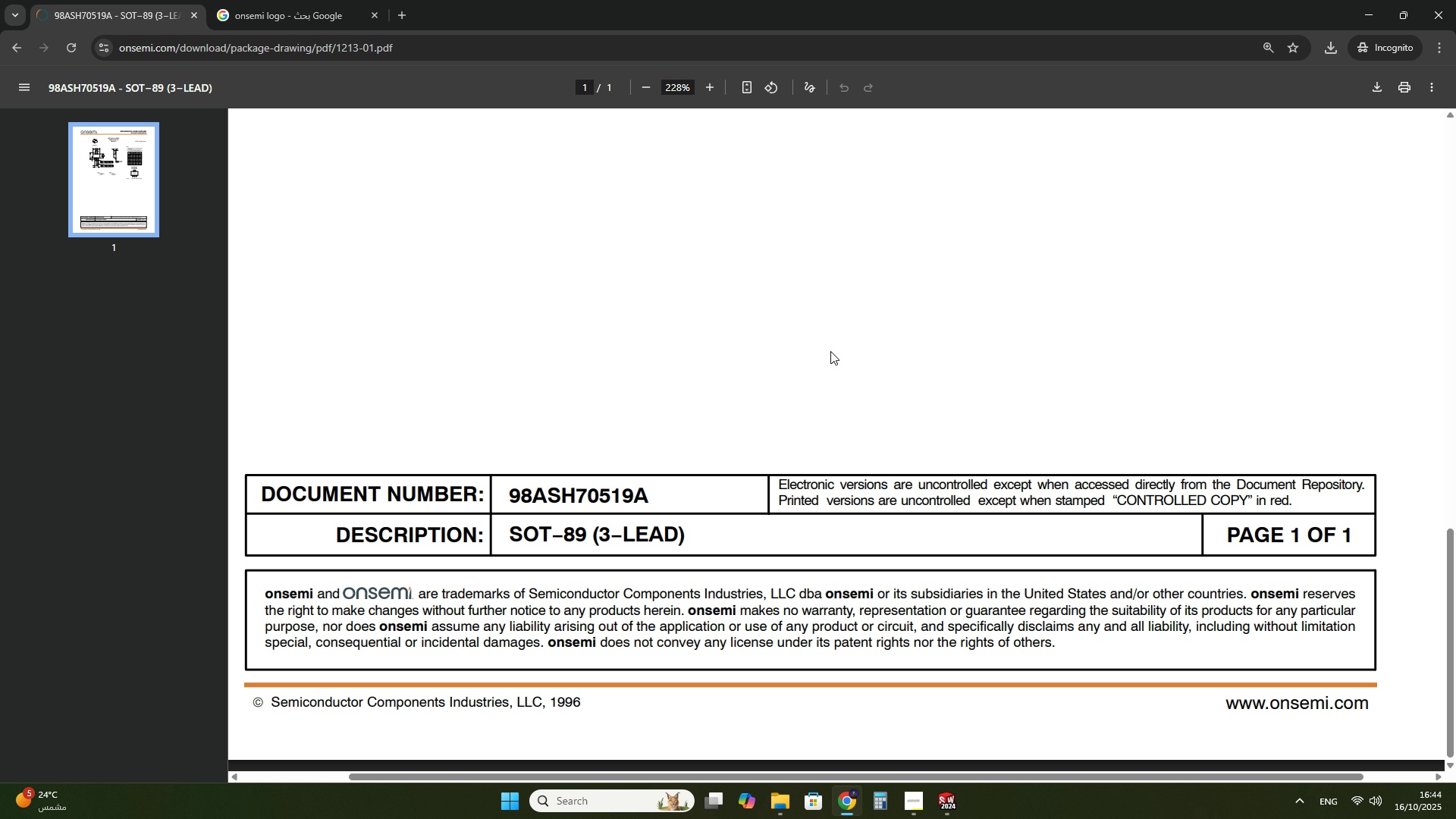 
scroll: coordinate [841, 366], scroll_direction: up, amount: 6.0
 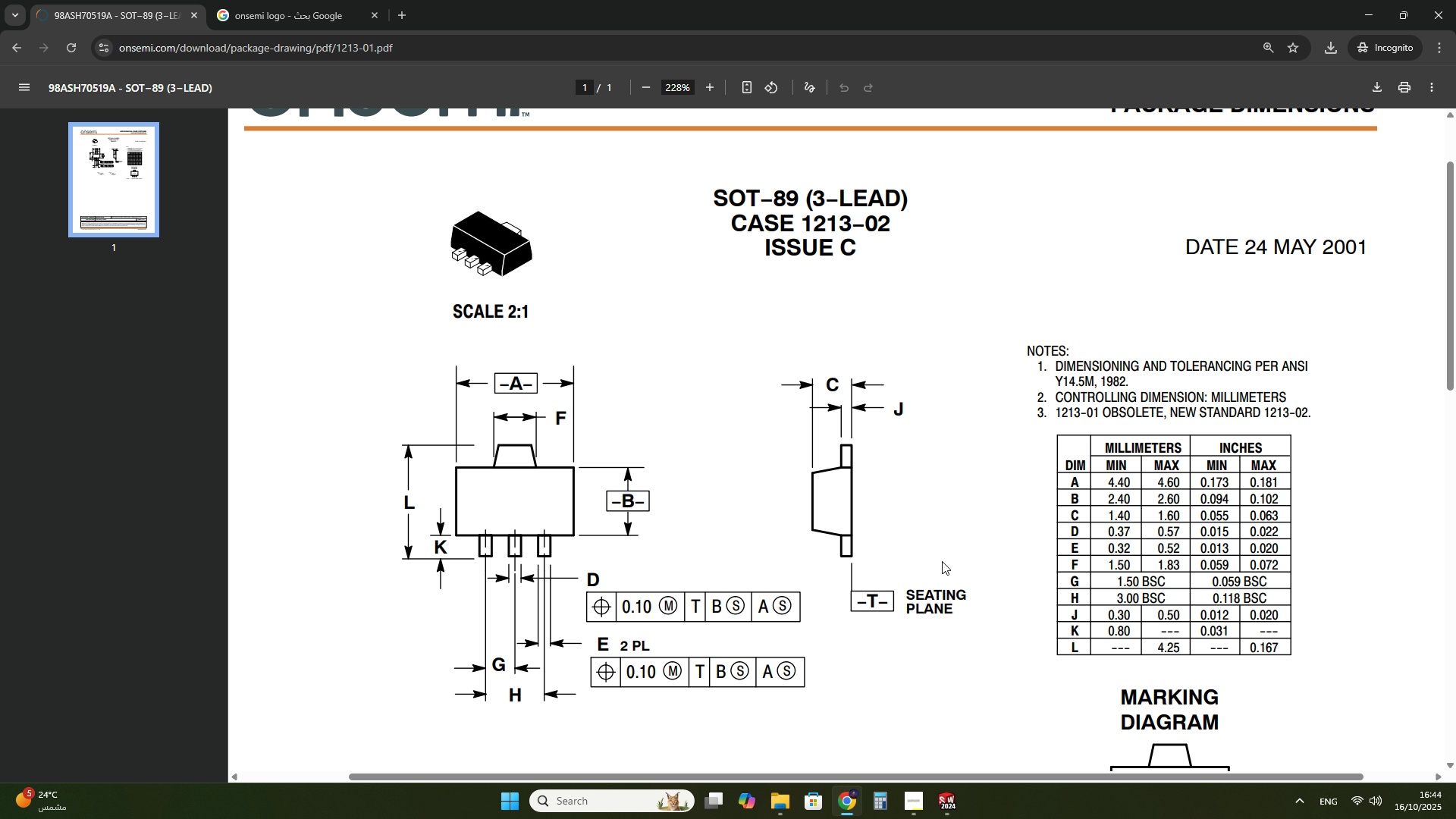 
left_click([947, 799])
 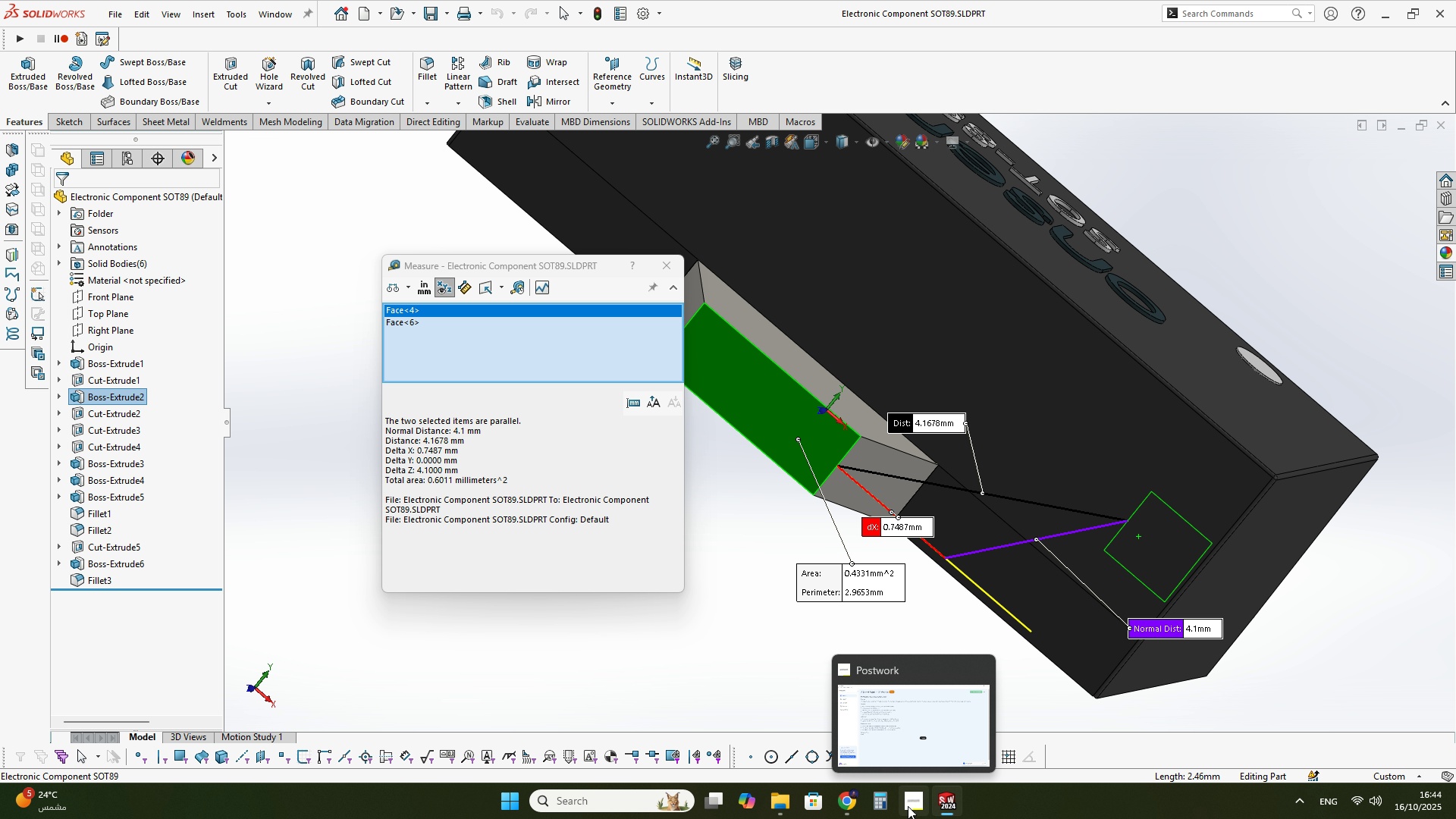 
left_click([908, 806])